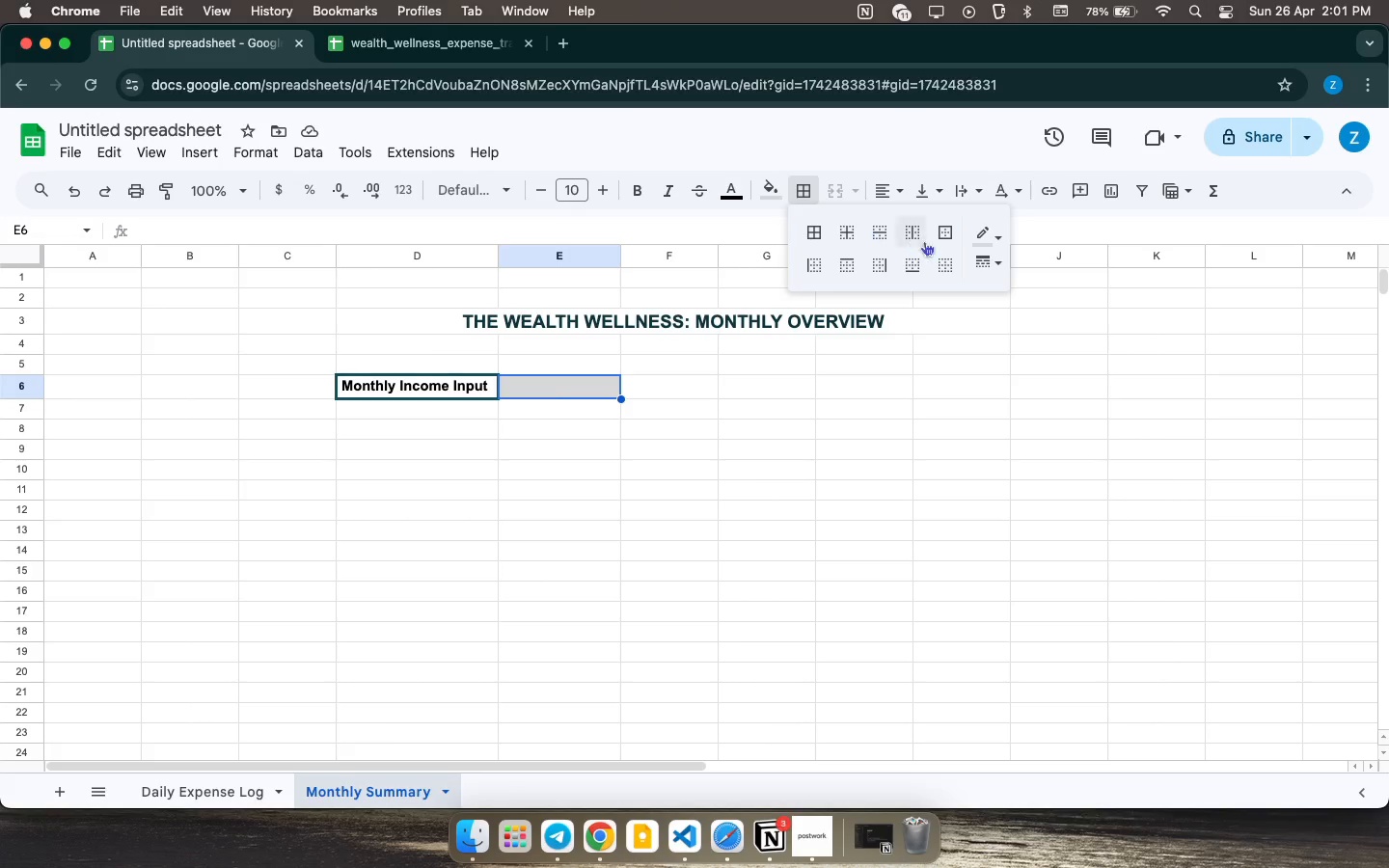 
wait(5.22)
 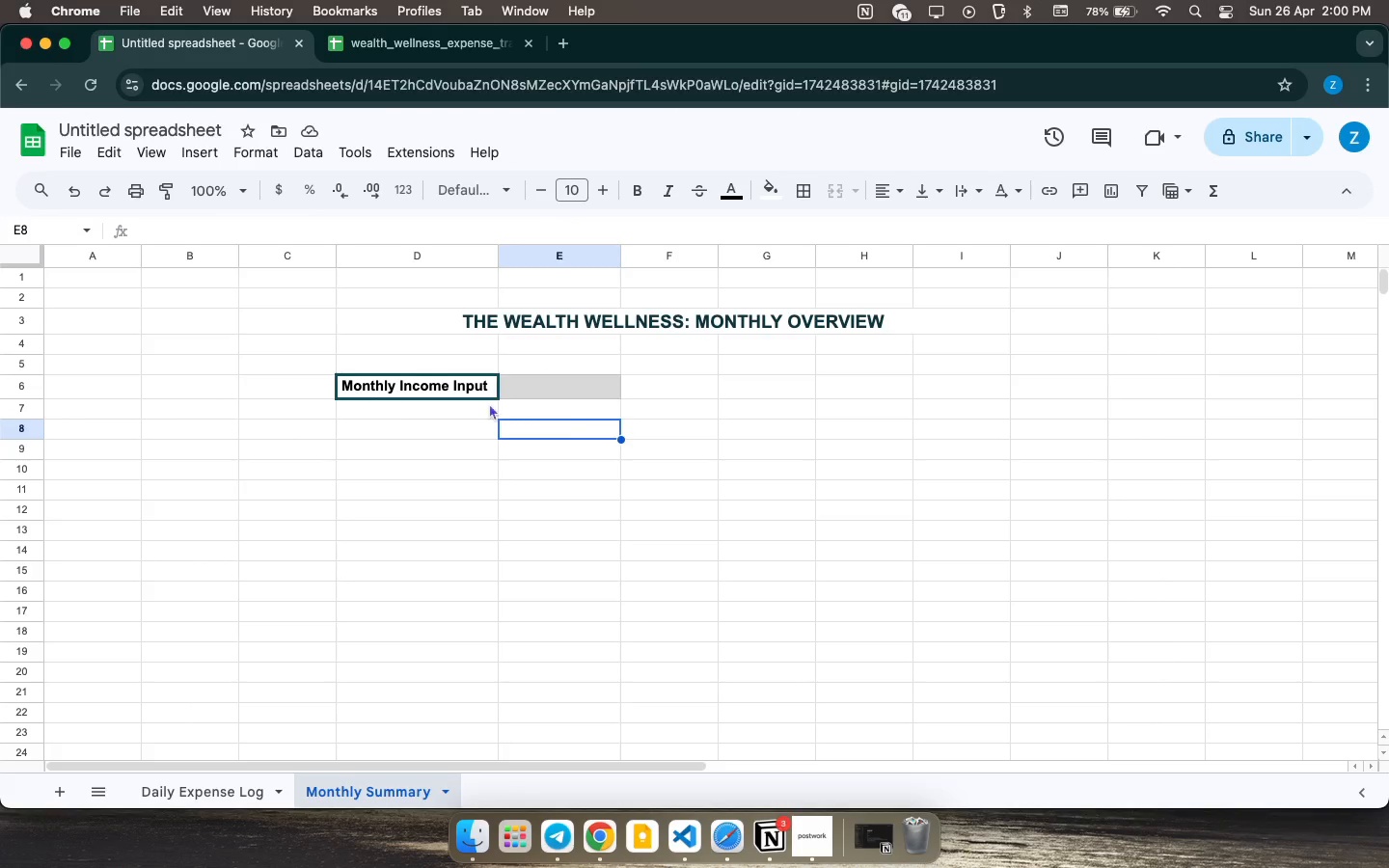 
left_click([992, 239])
 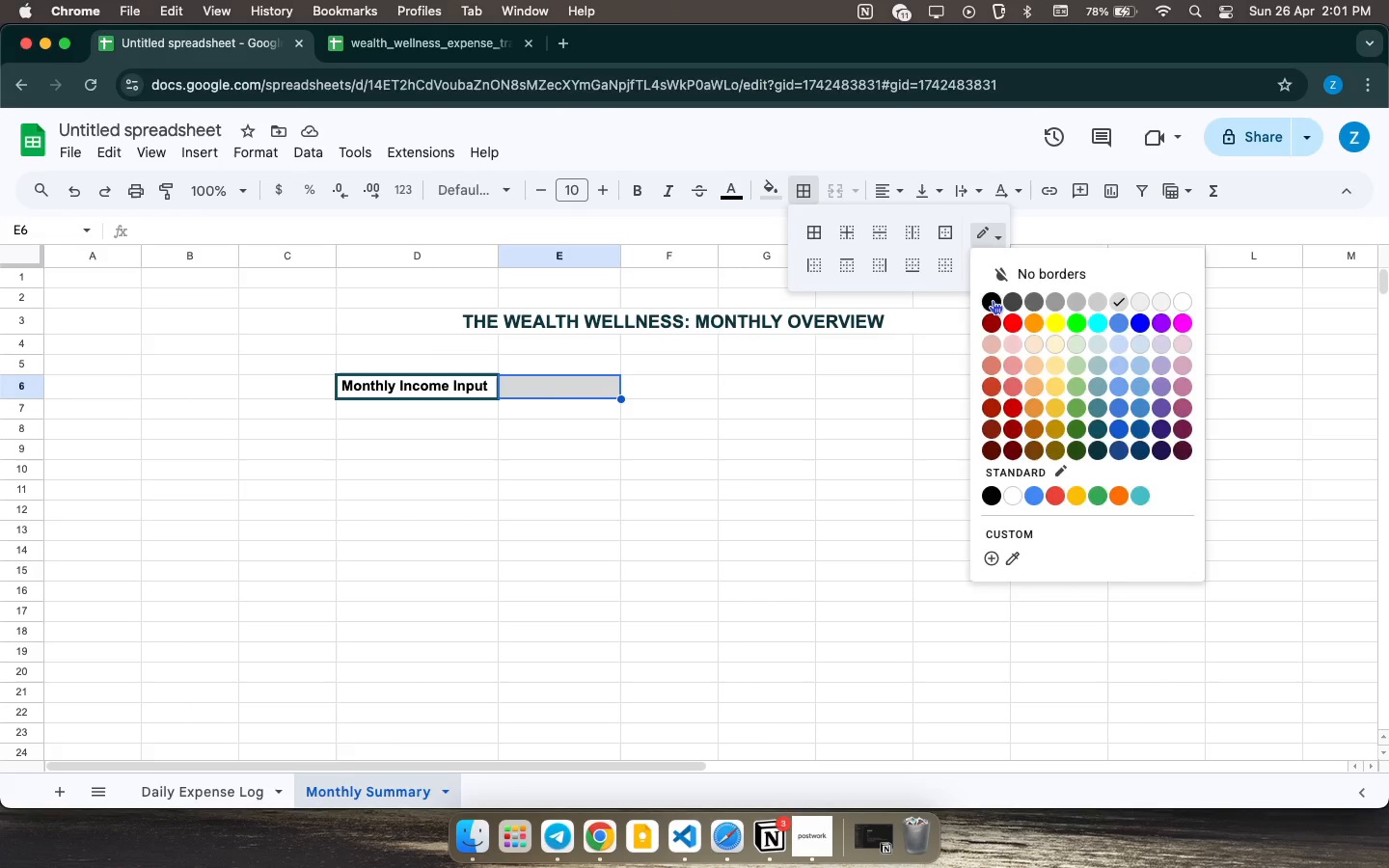 
left_click([991, 302])
 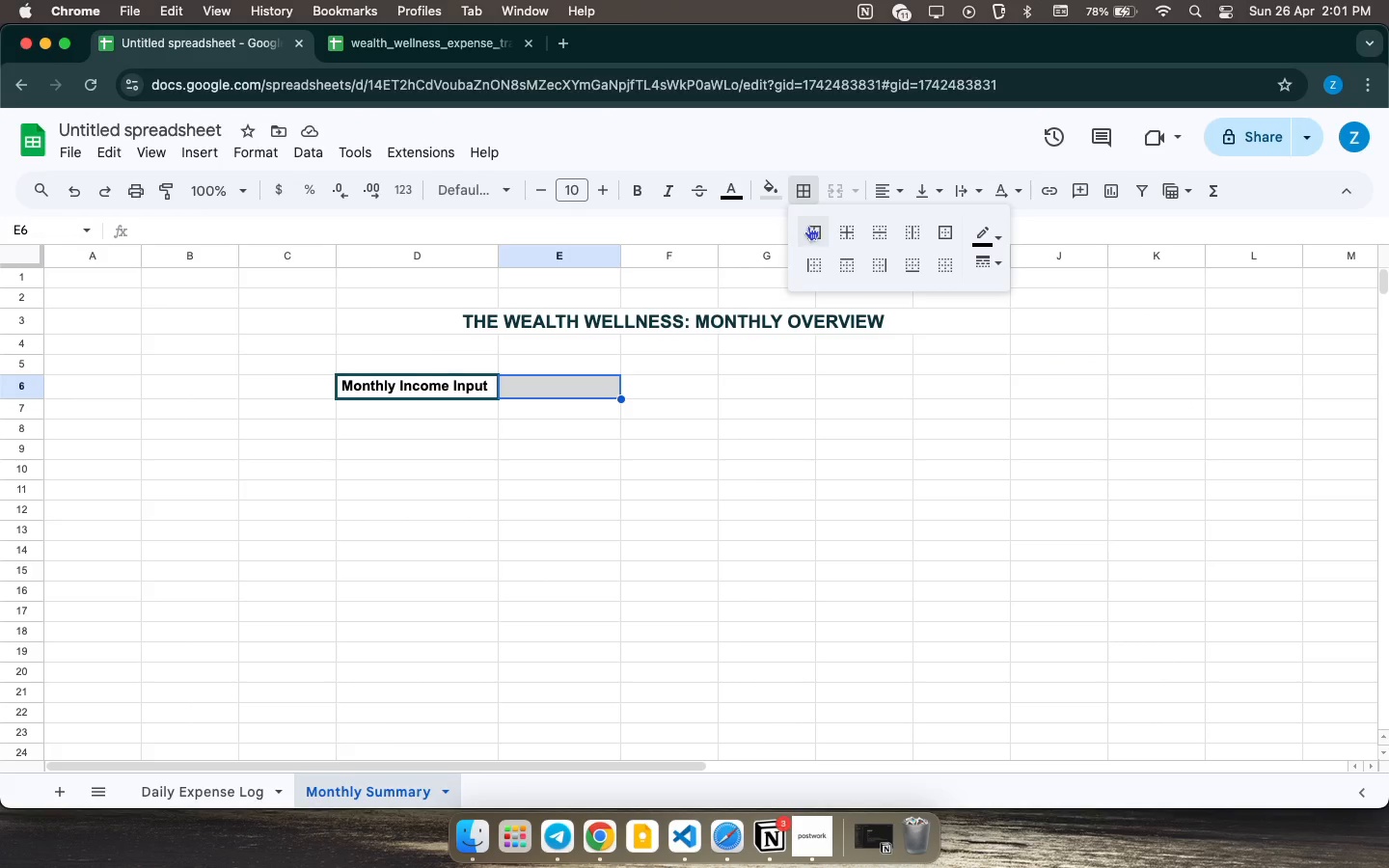 
left_click([808, 226])
 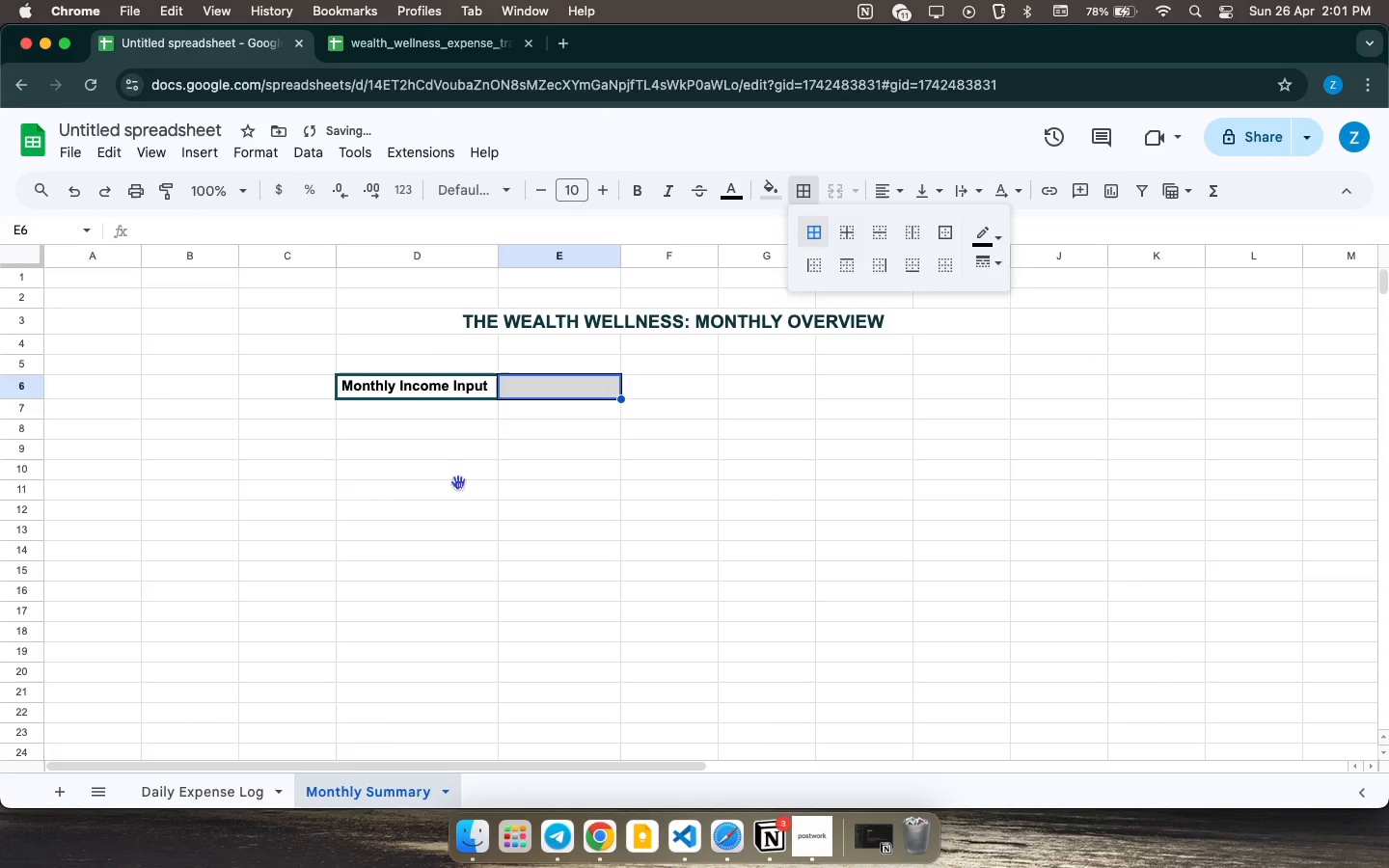 
left_click([457, 482])
 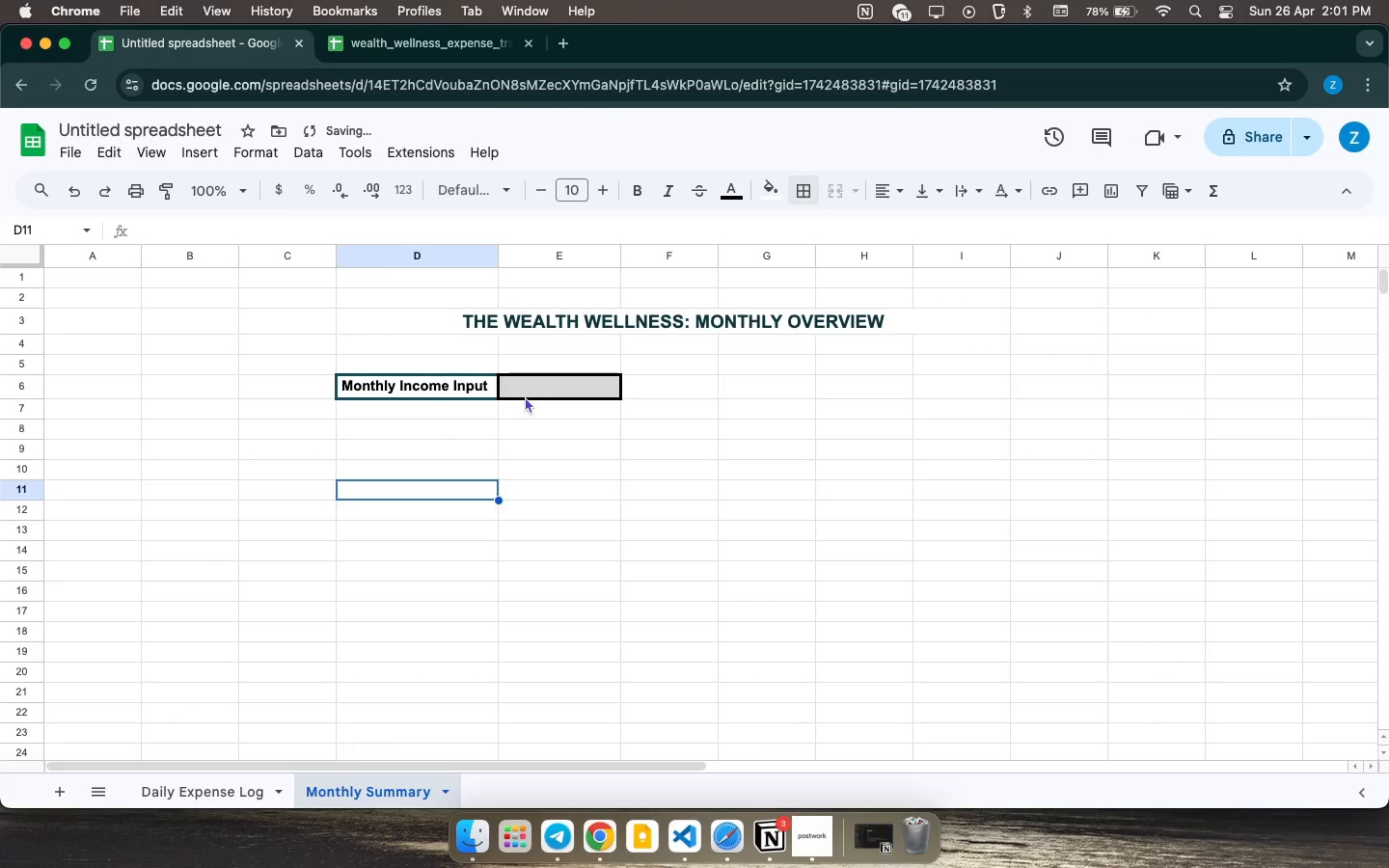 
left_click([549, 386])
 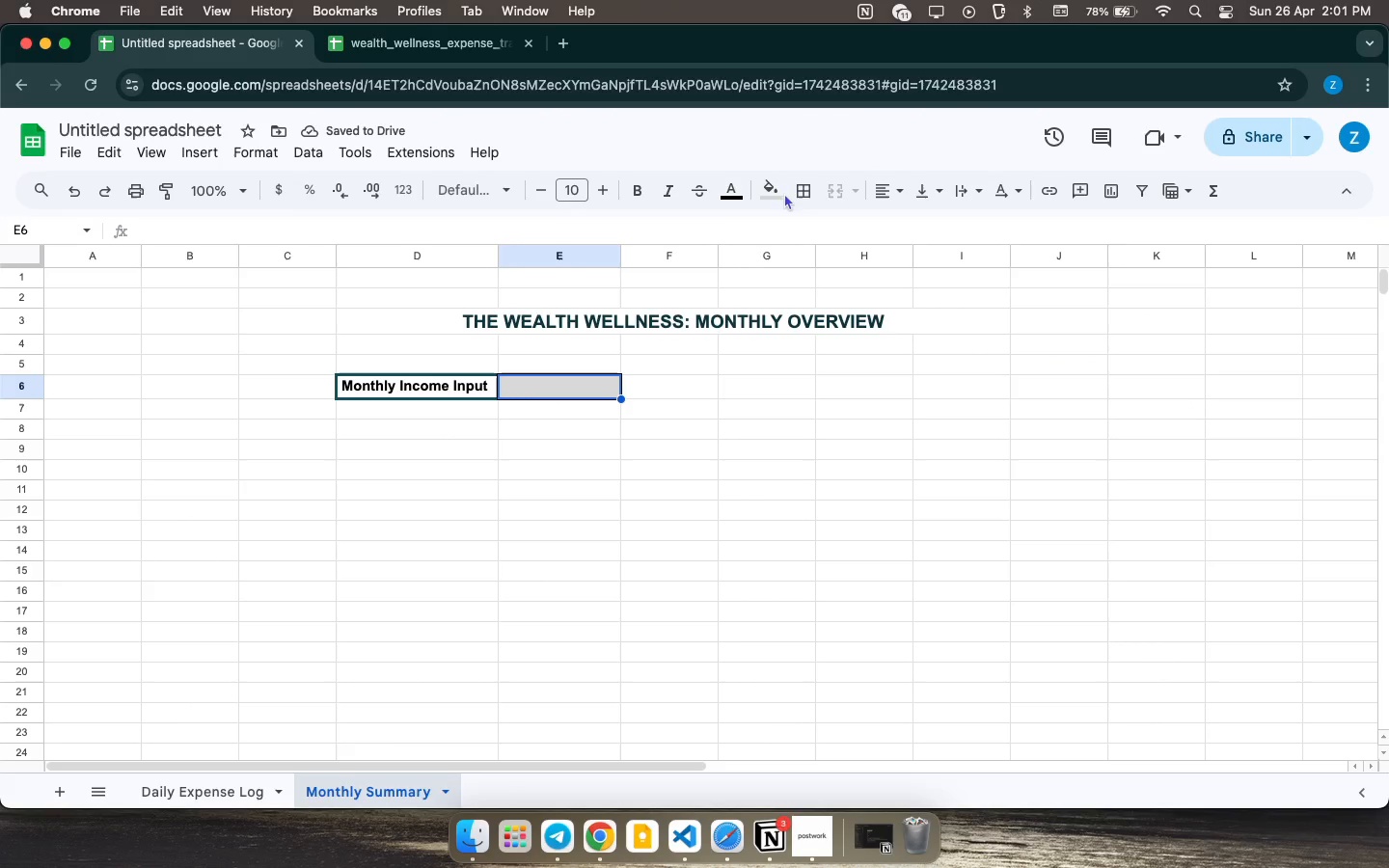 
left_click([784, 193])
 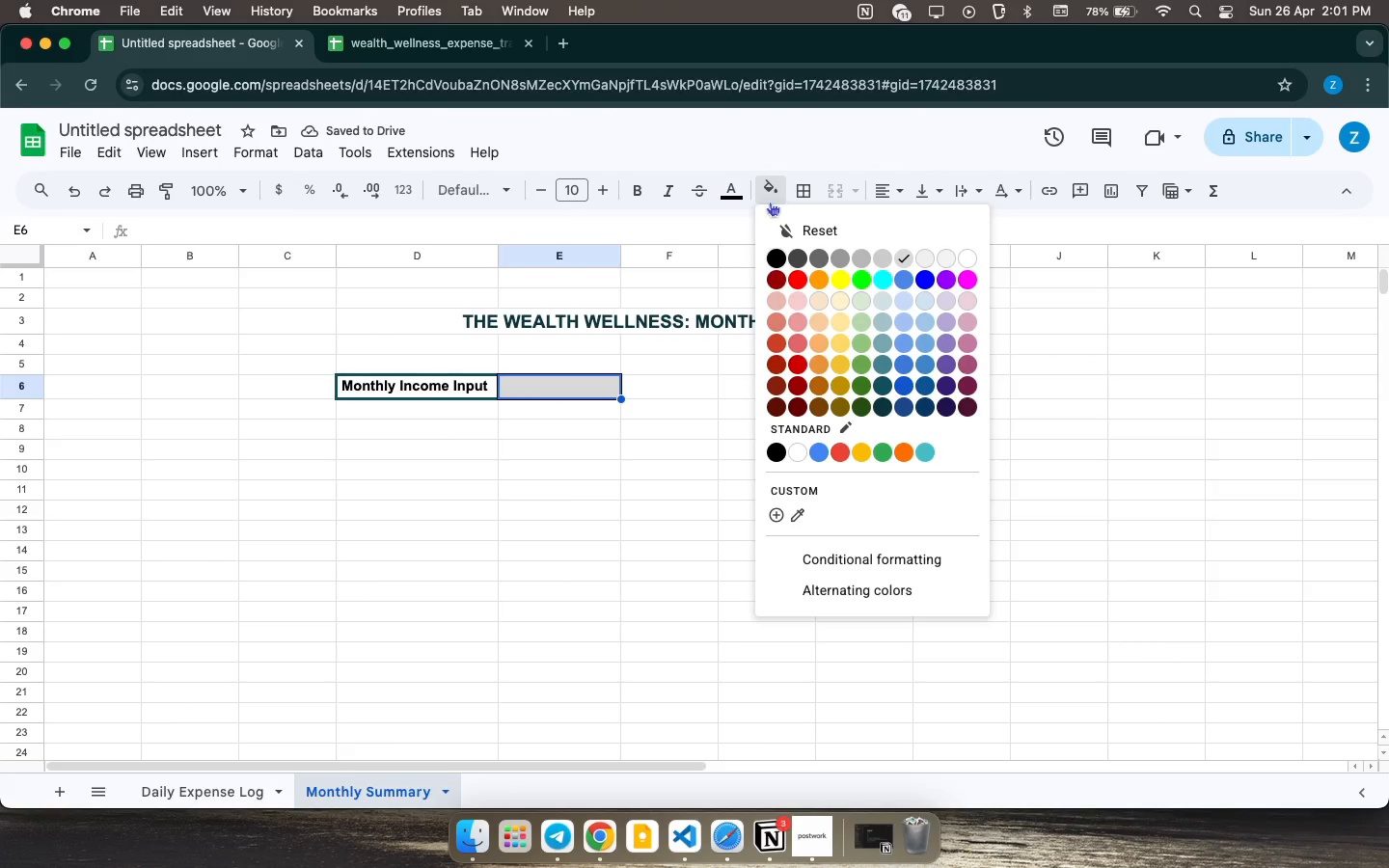 
left_click([808, 186])
 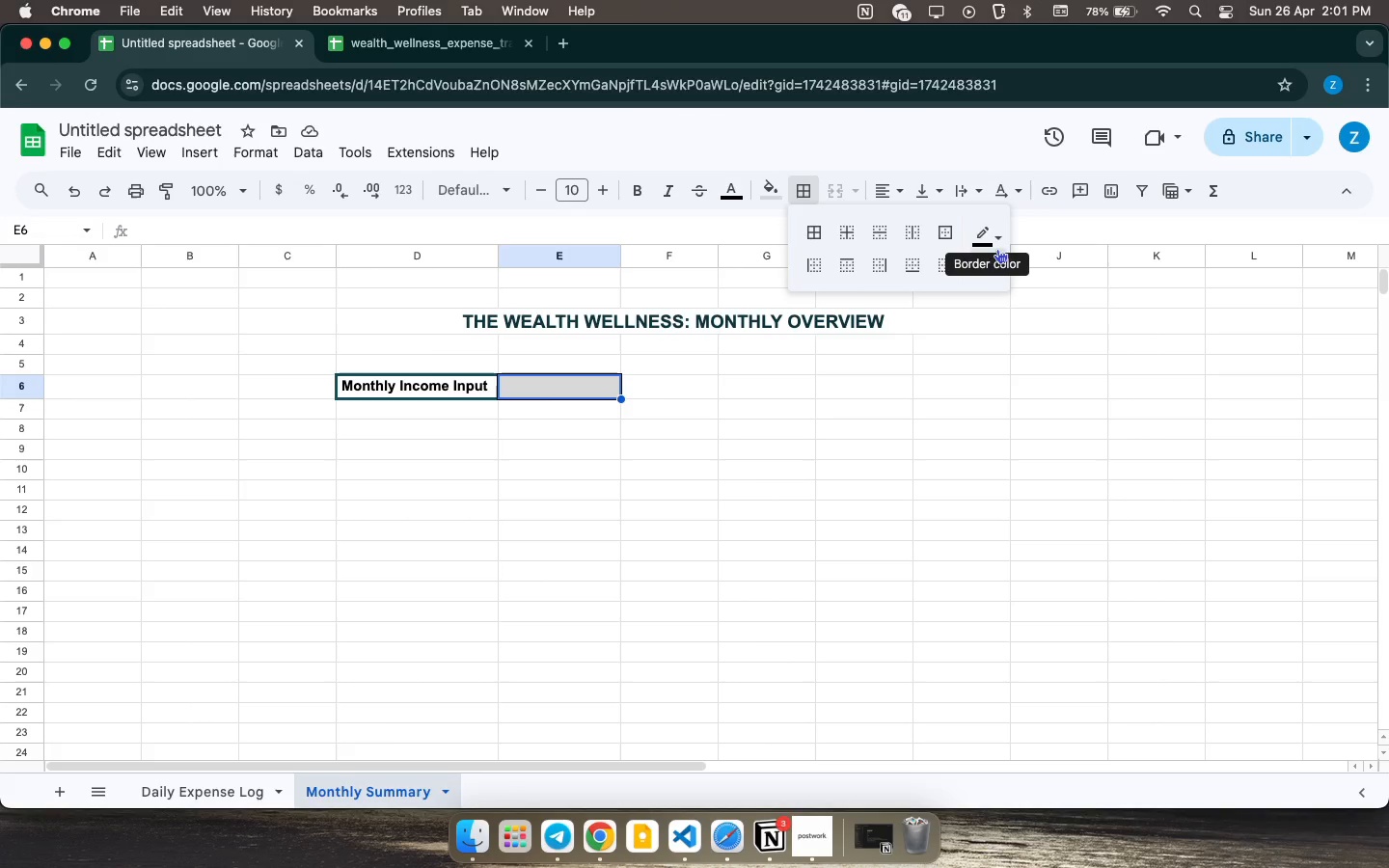 
left_click([996, 256])
 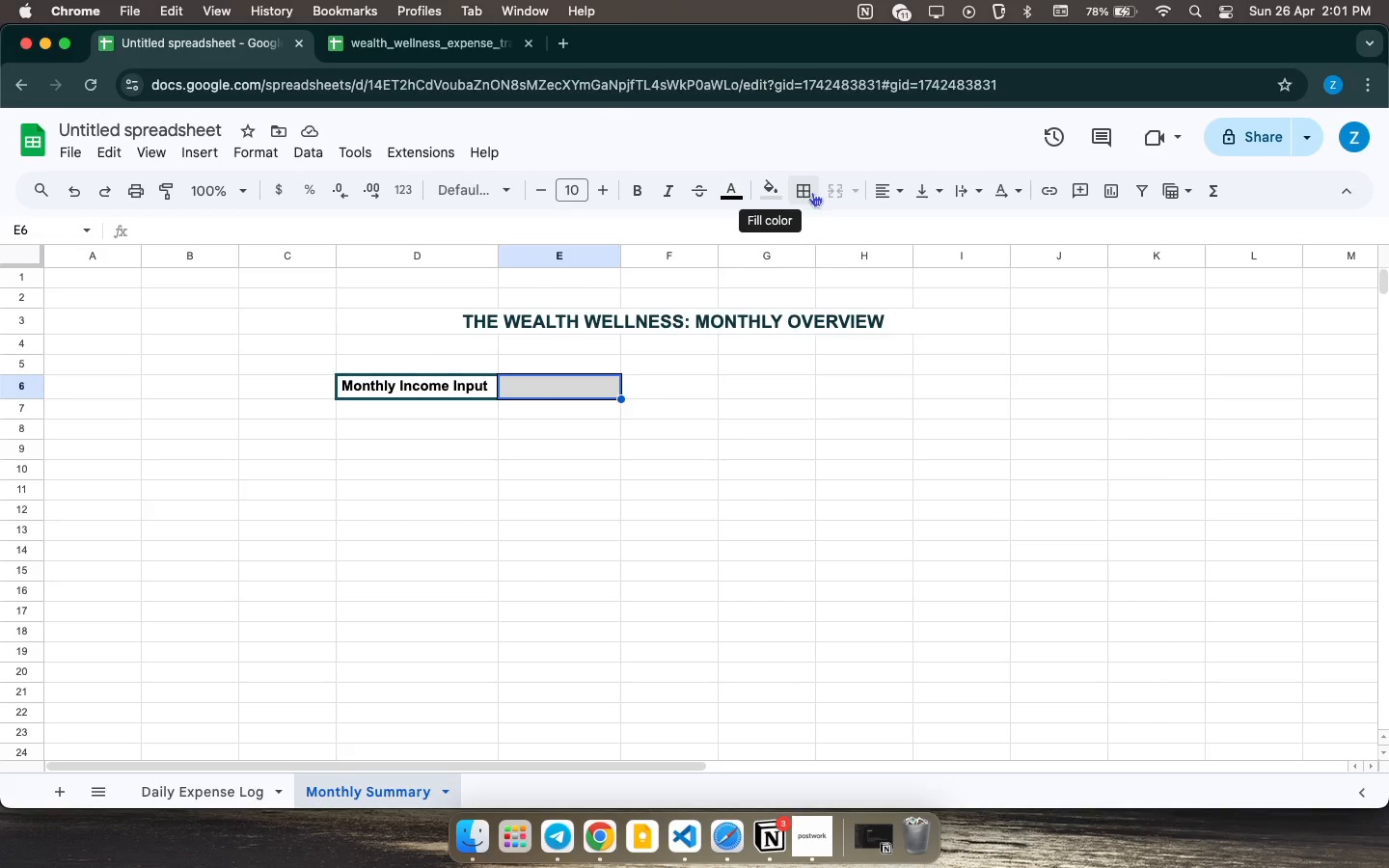 
left_click([809, 192])
 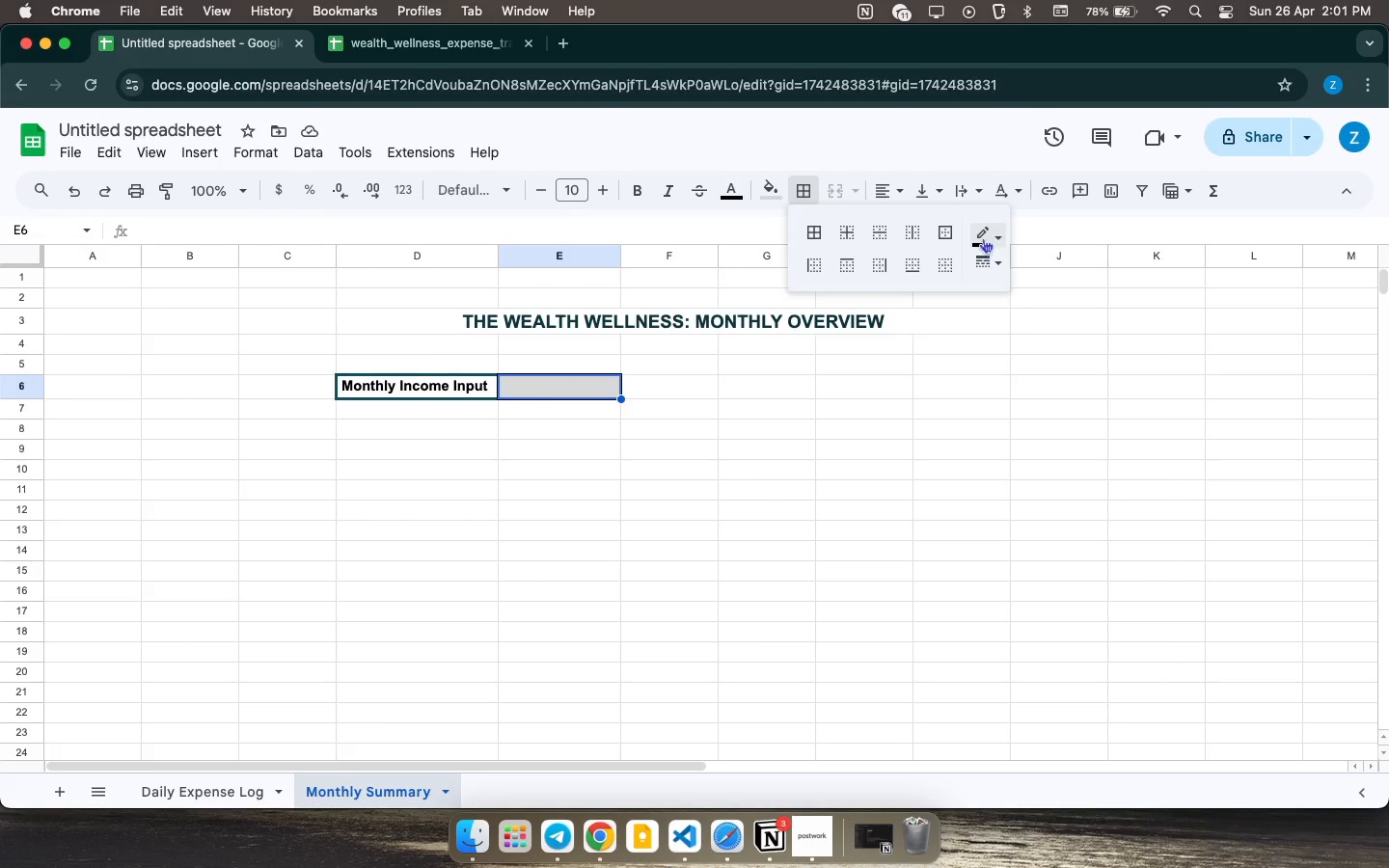 
left_click([986, 234])
 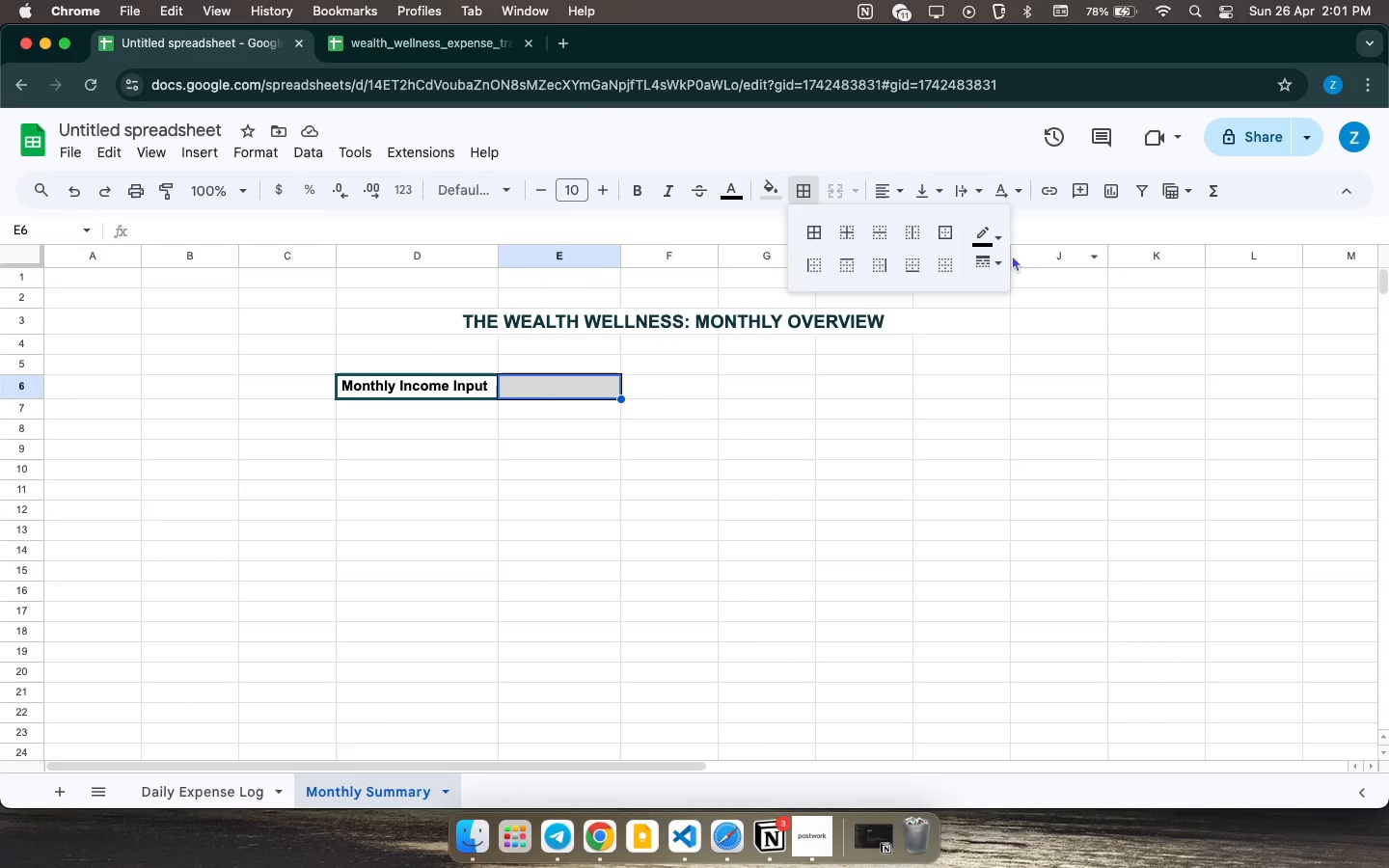 
left_click([999, 266])
 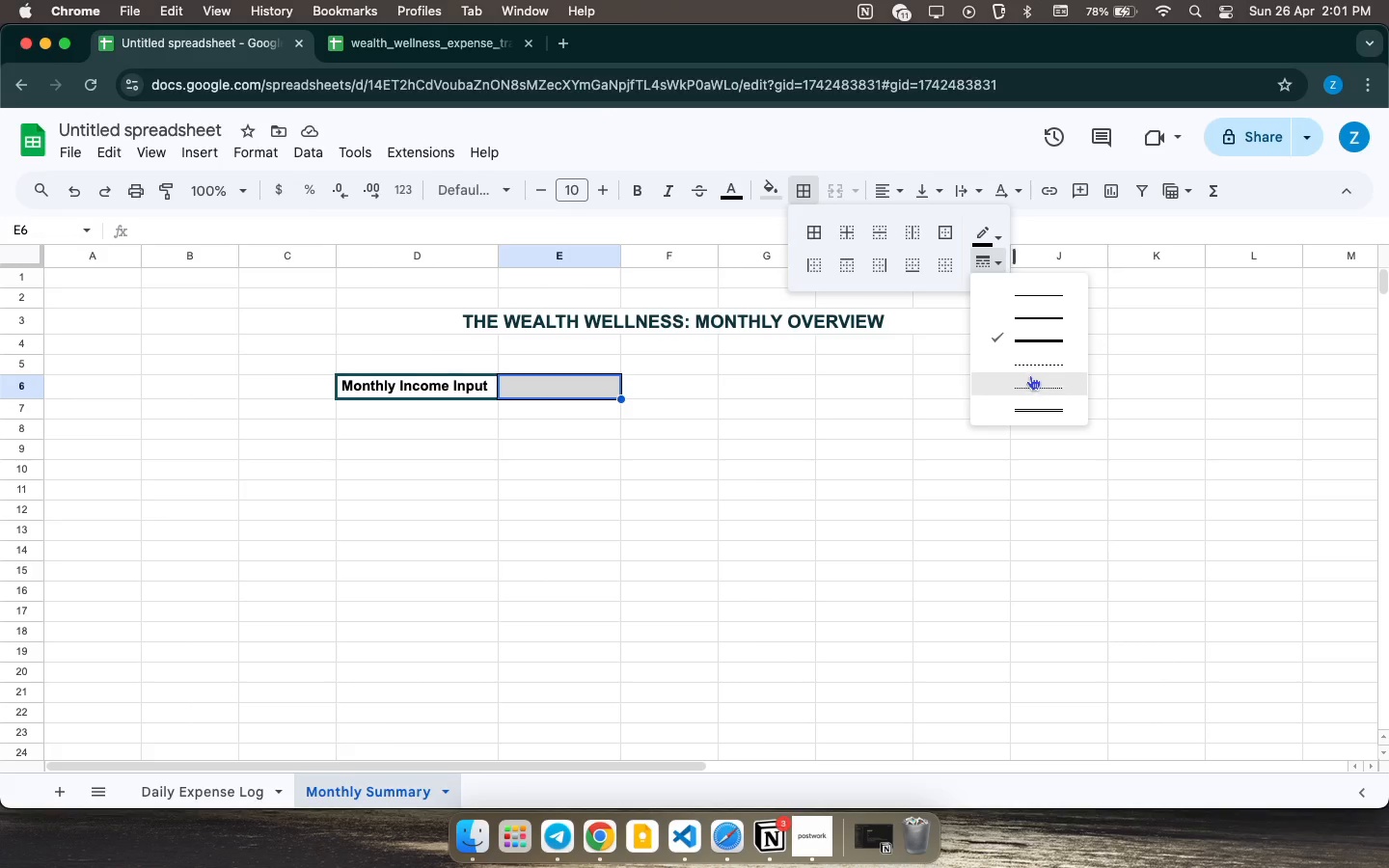 
left_click([1030, 368])
 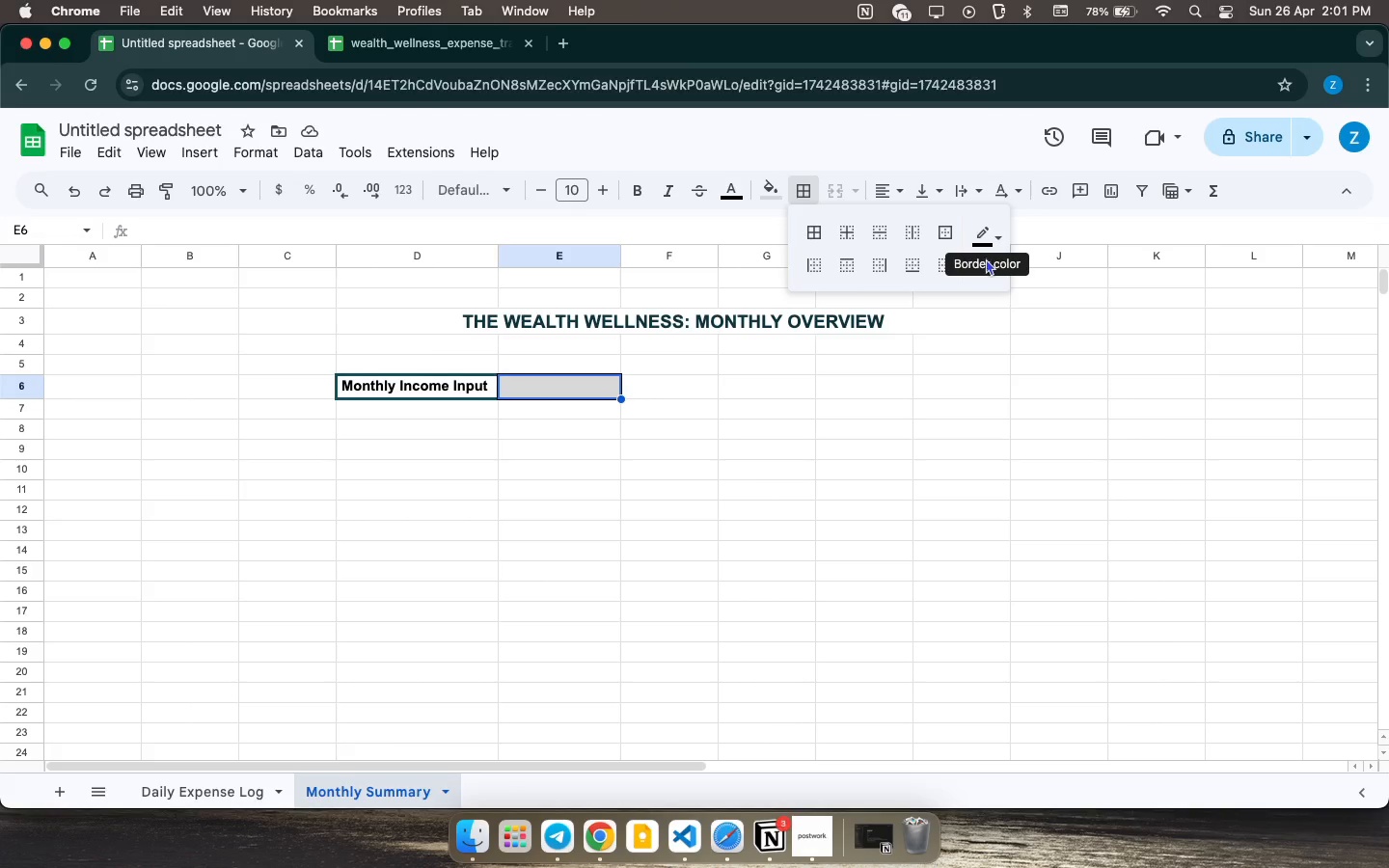 
left_click([994, 258])
 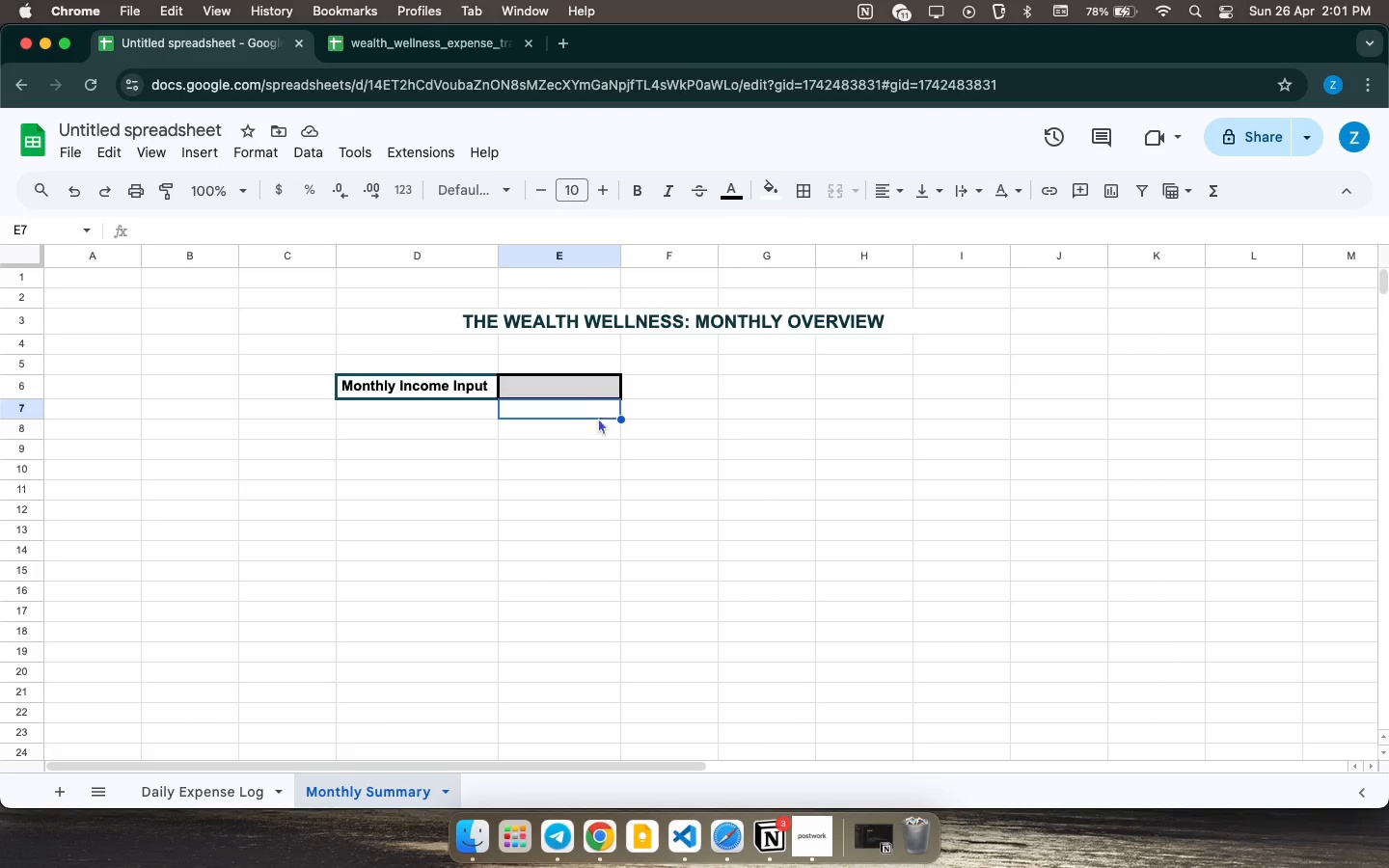 
left_click([586, 389])
 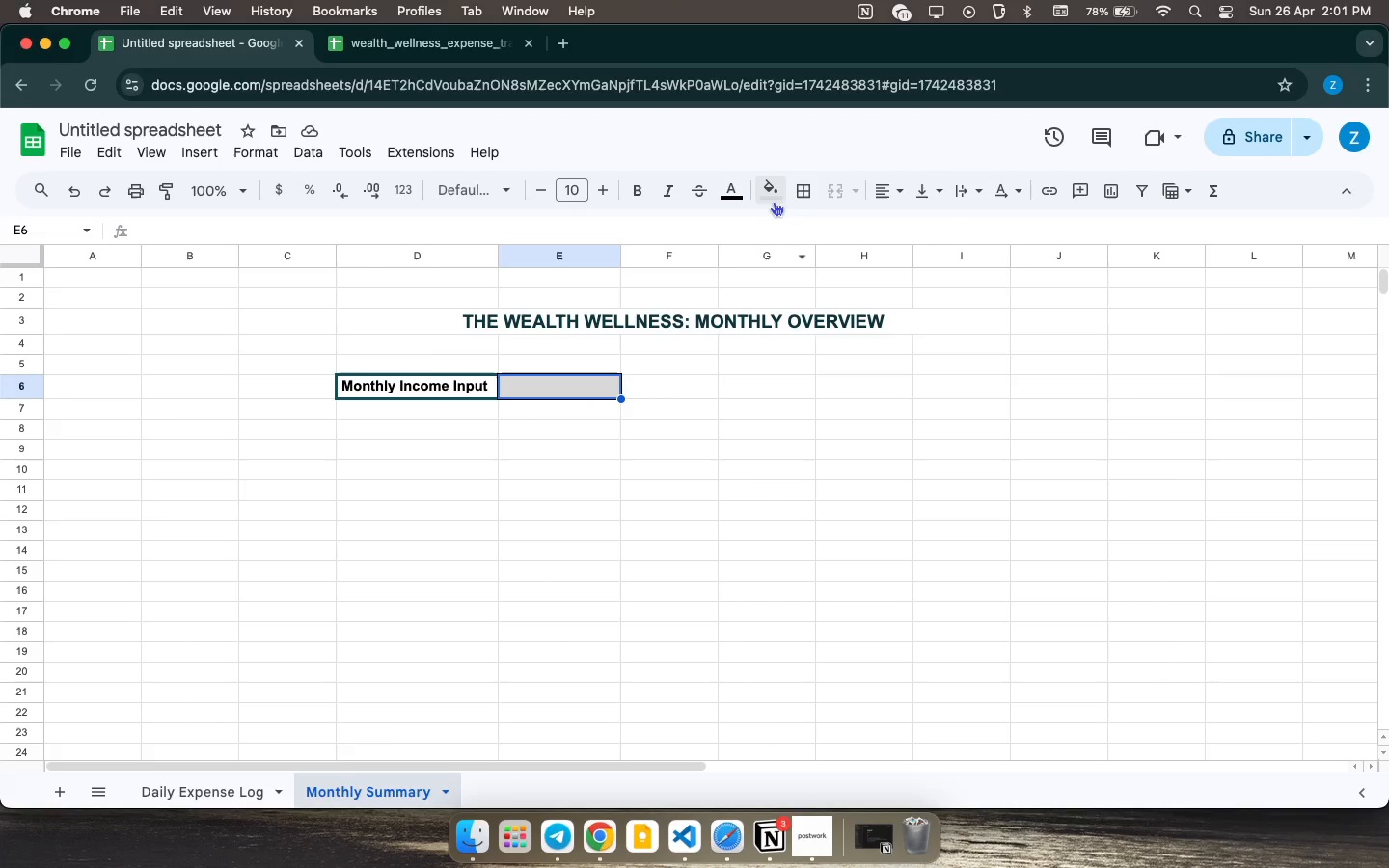 
left_click([803, 197])
 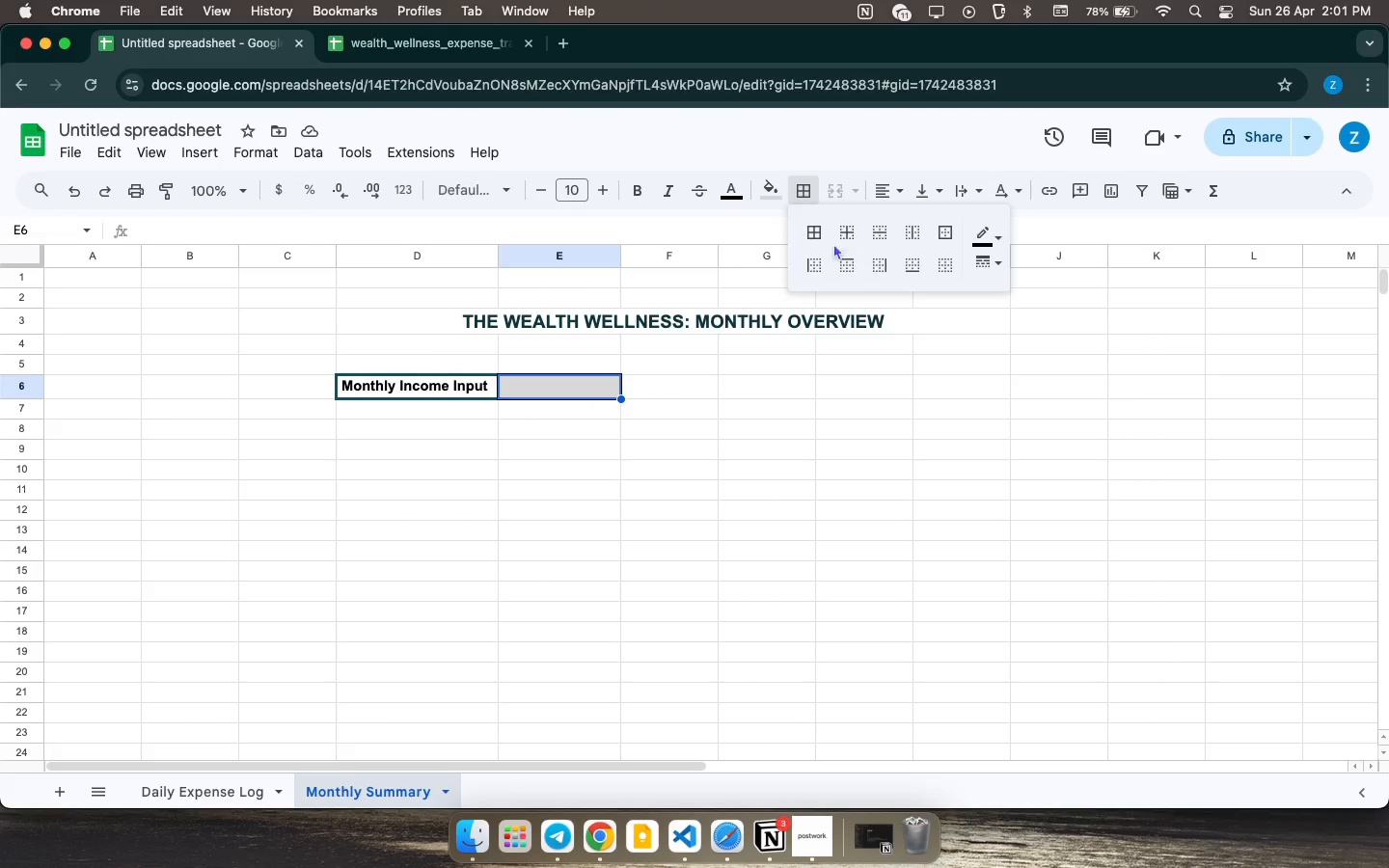 
wait(5.34)
 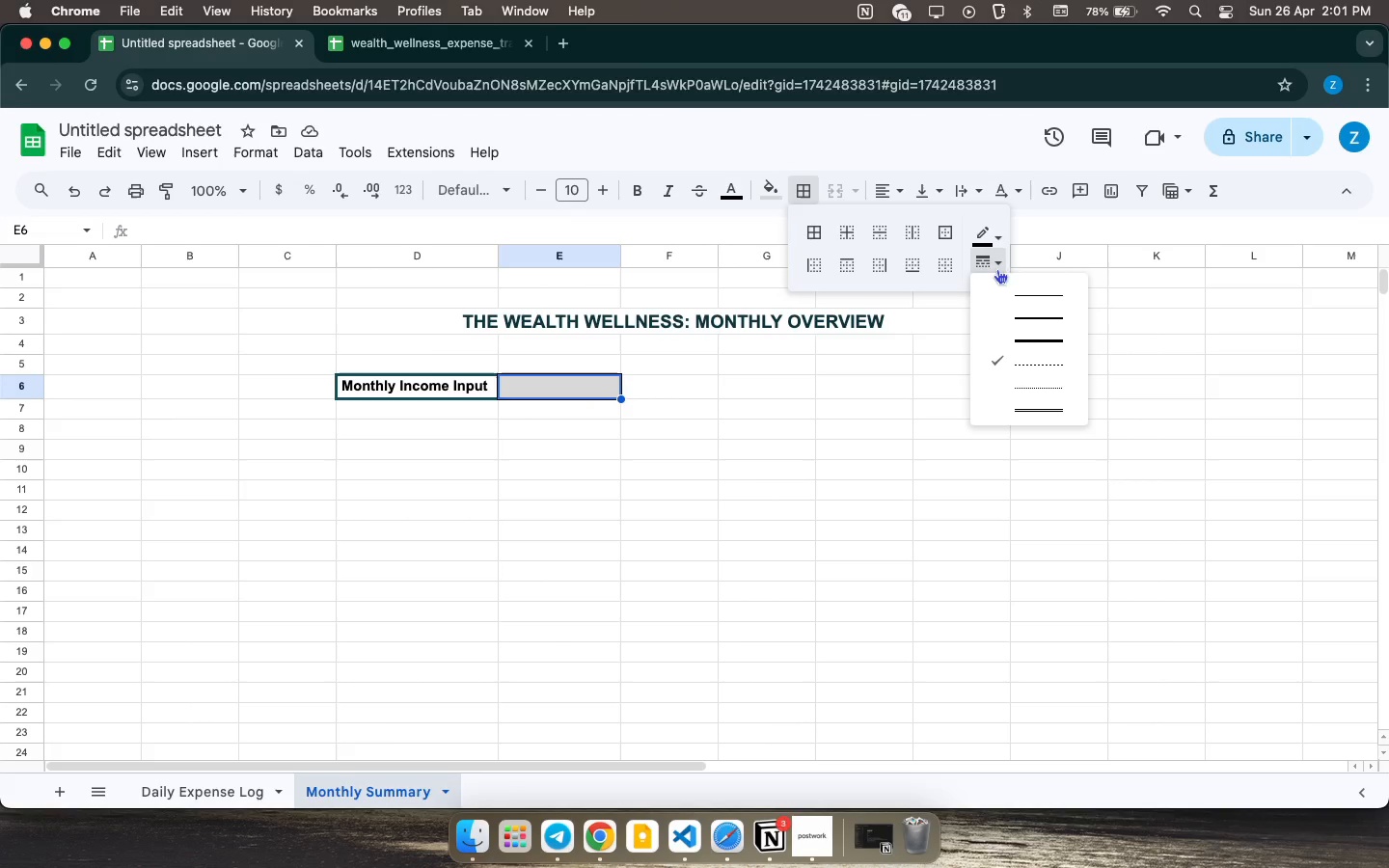 
double_click([940, 229])
 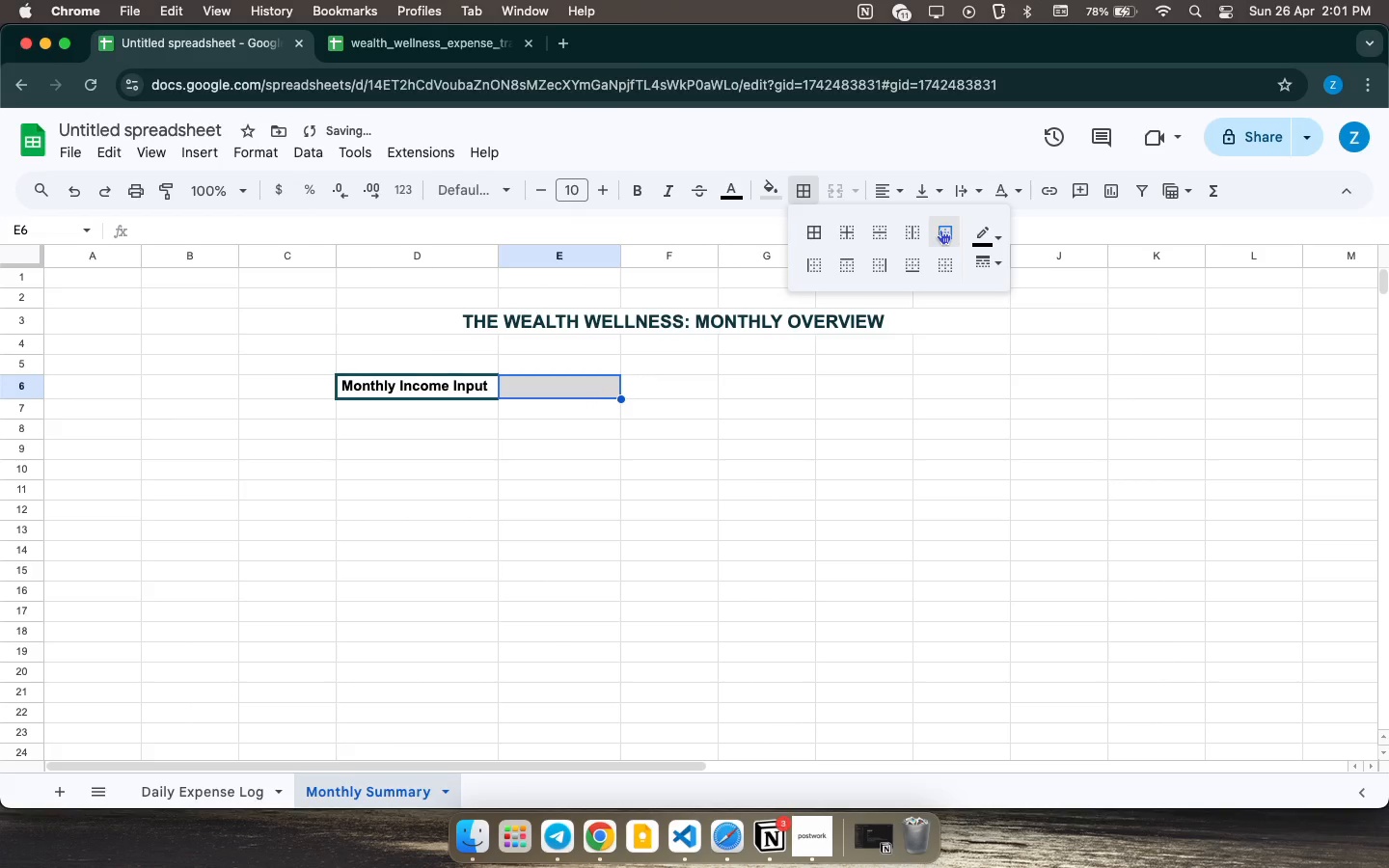 
left_click([940, 230])
 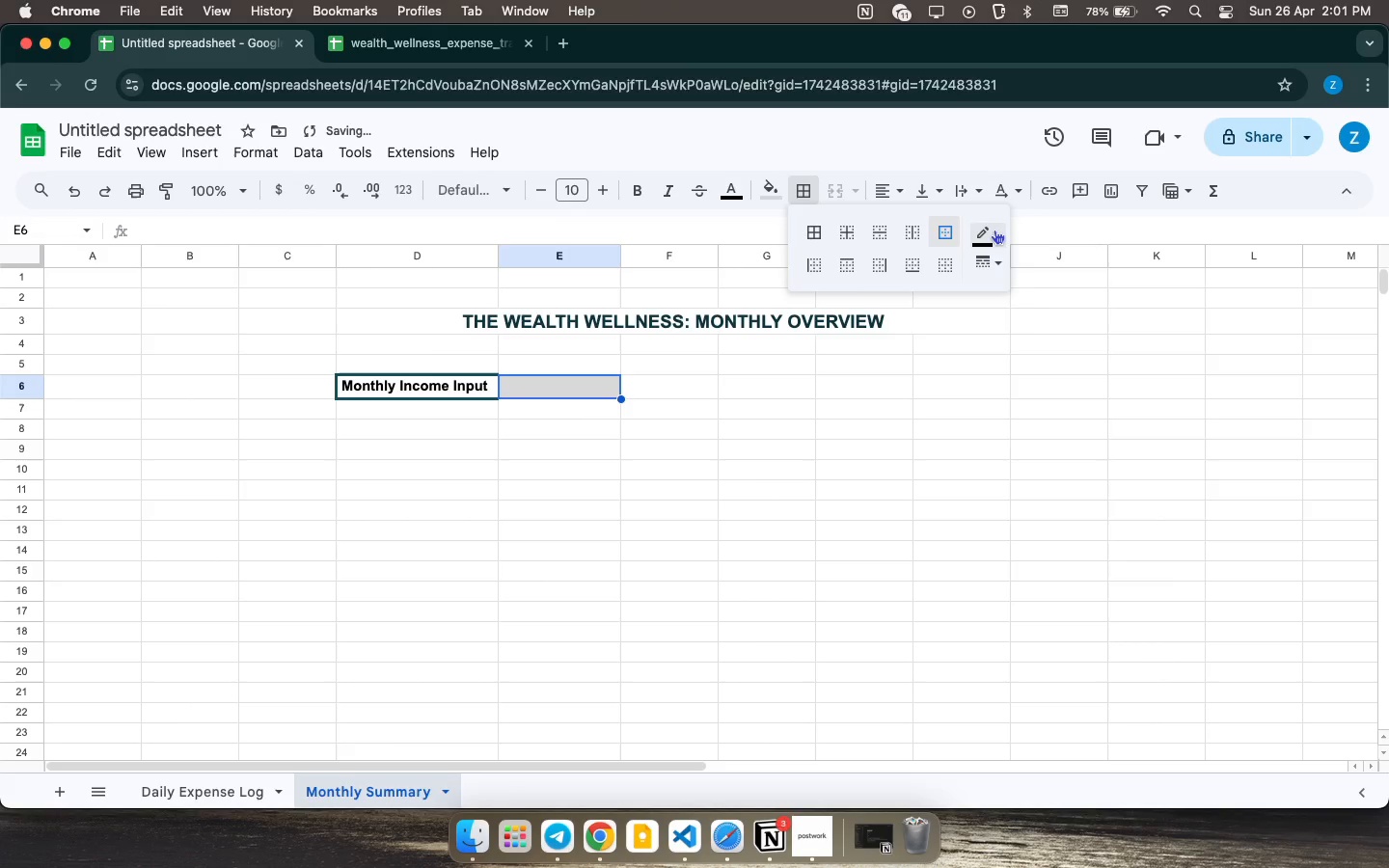 
left_click([996, 231])
 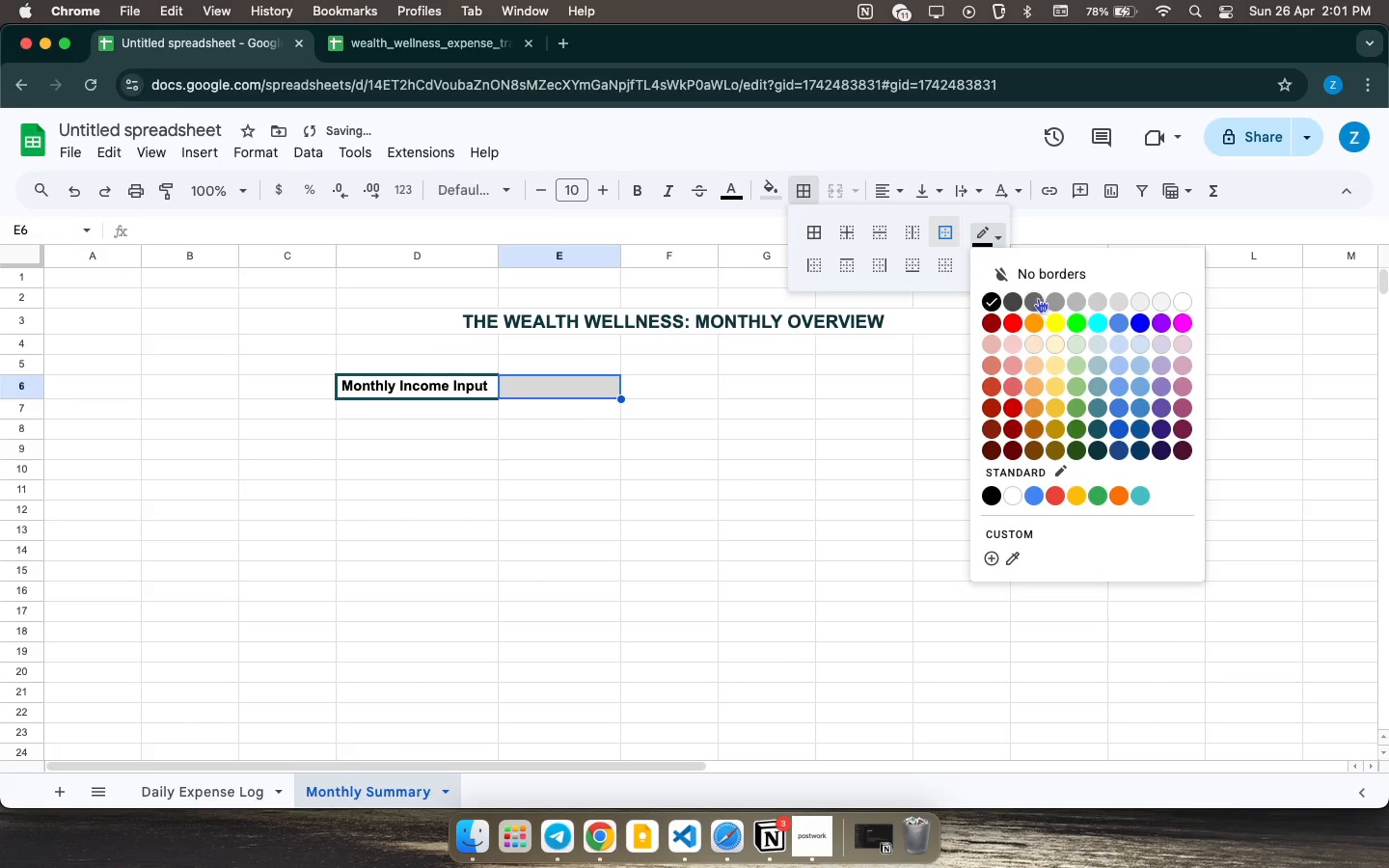 
left_click([1033, 298])
 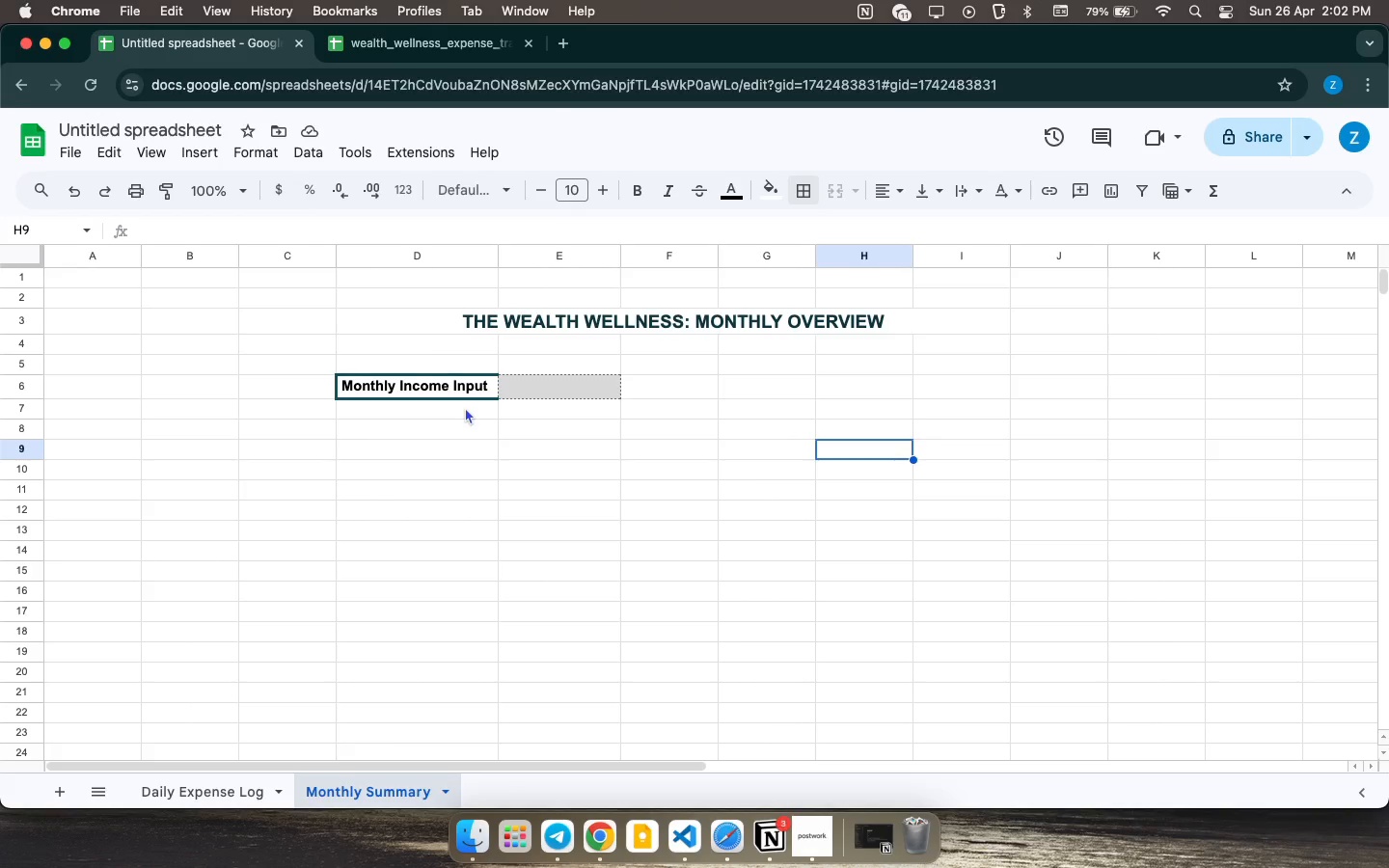 
wait(41.18)
 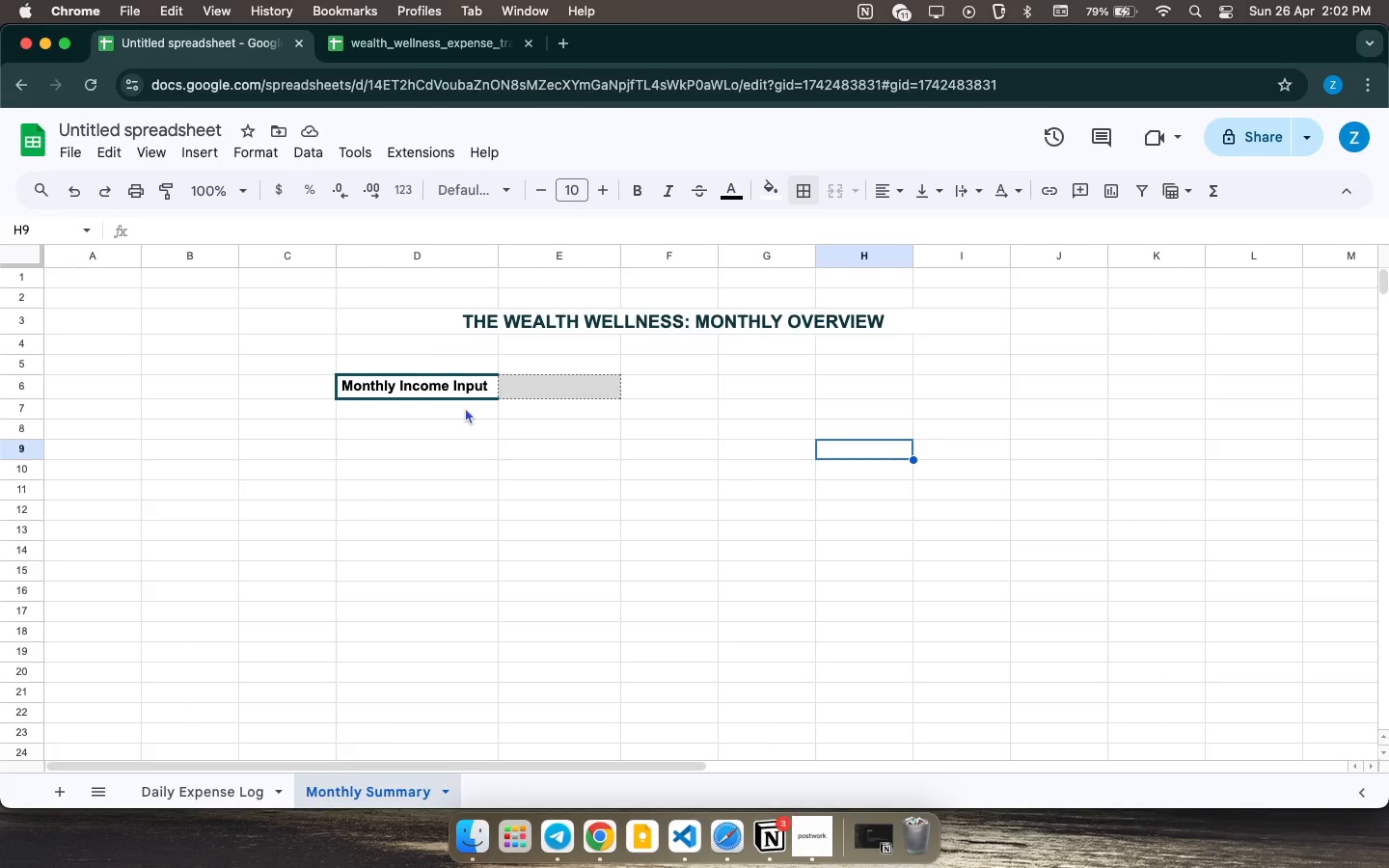 
left_click([432, 412])
 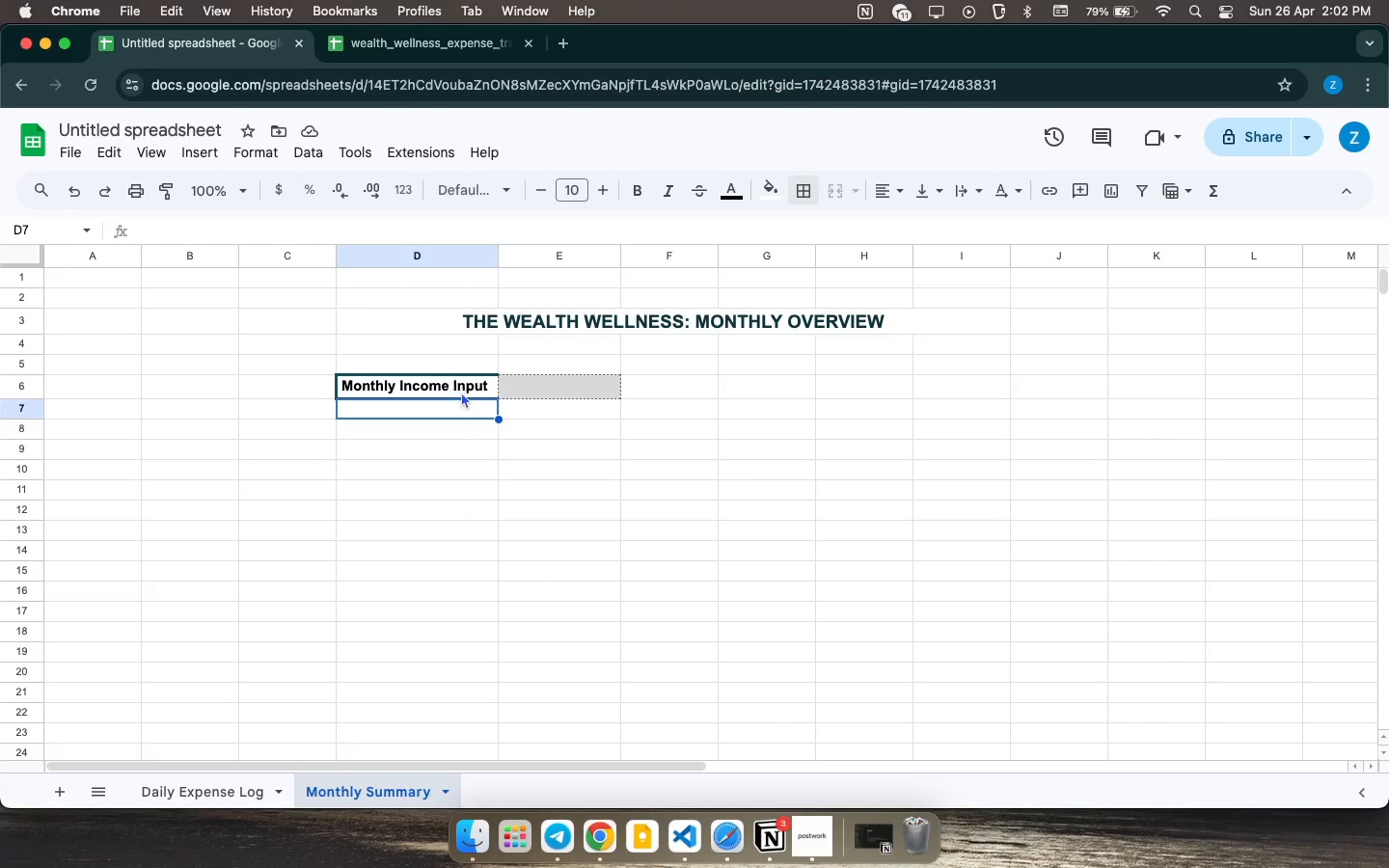 
left_click([467, 381])
 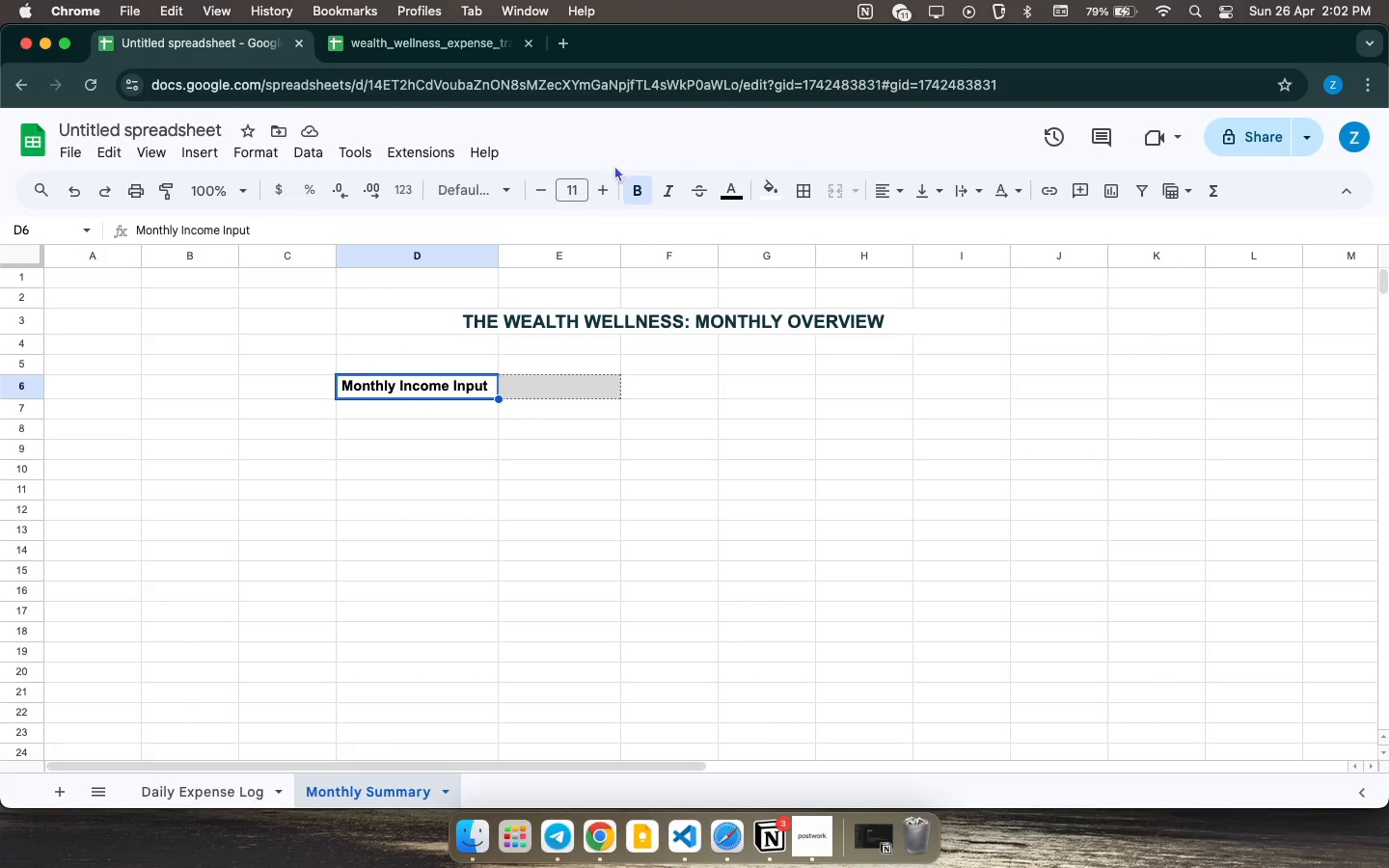 
left_click([805, 187])
 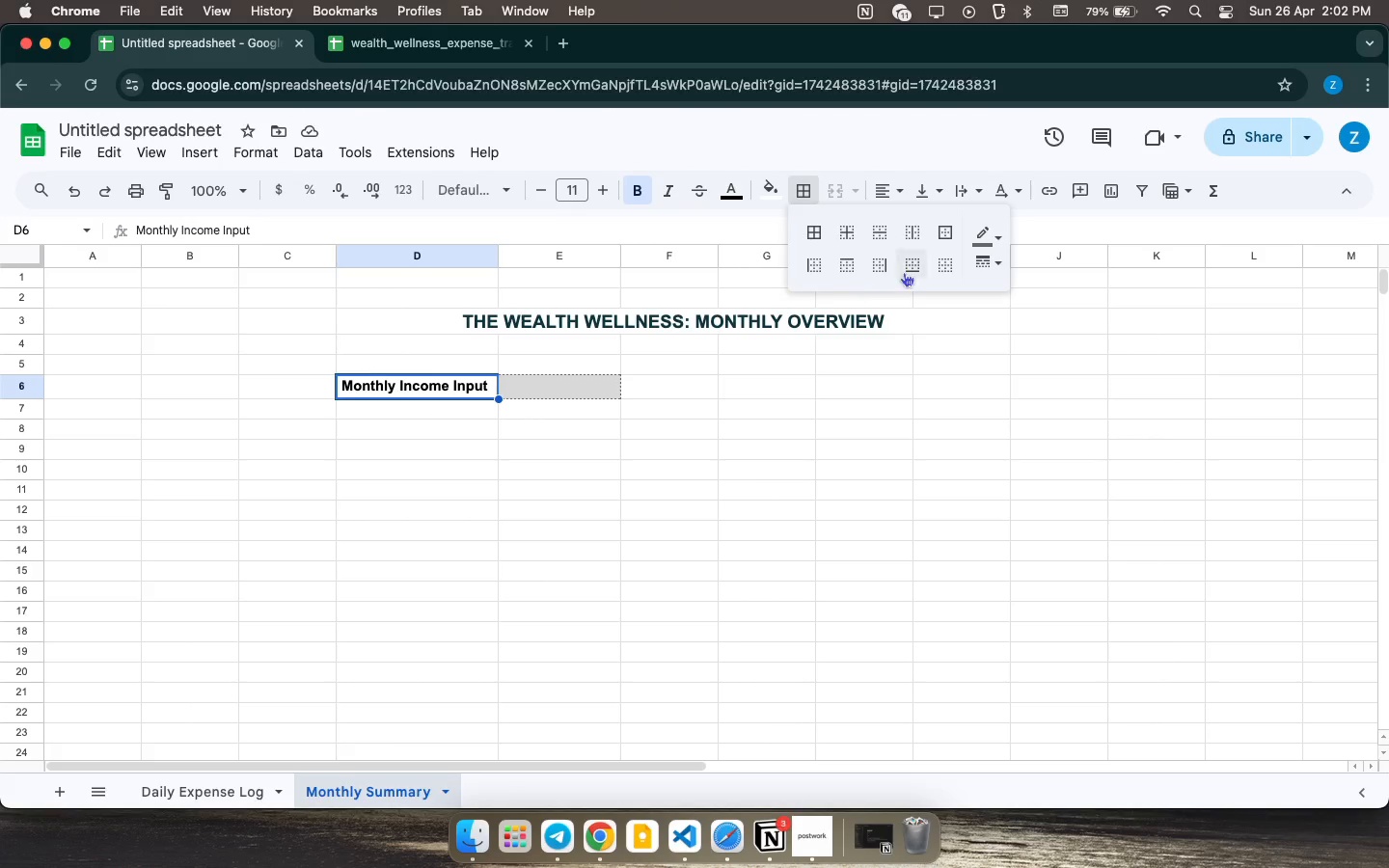 
left_click([875, 263])
 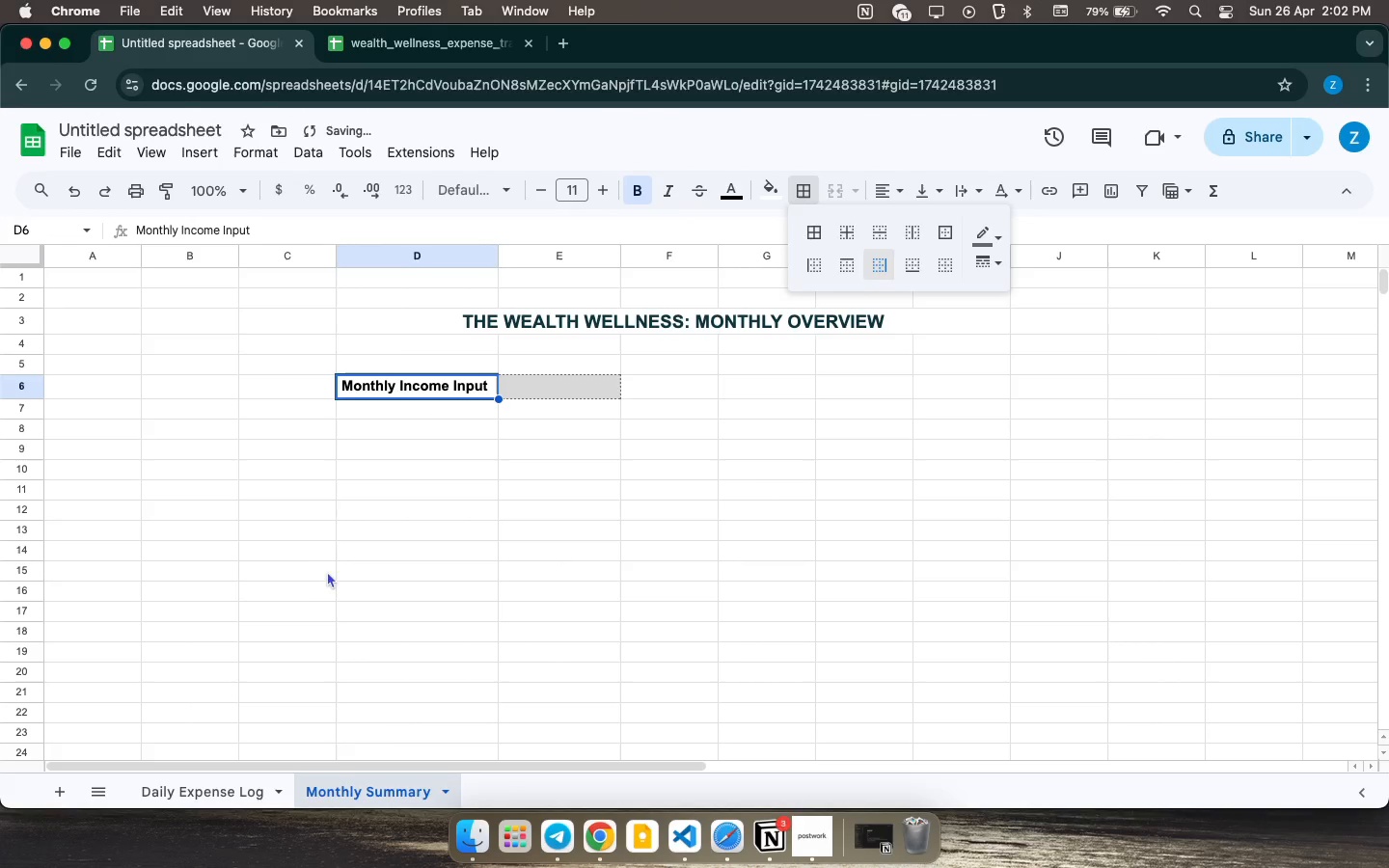 
left_click([336, 556])
 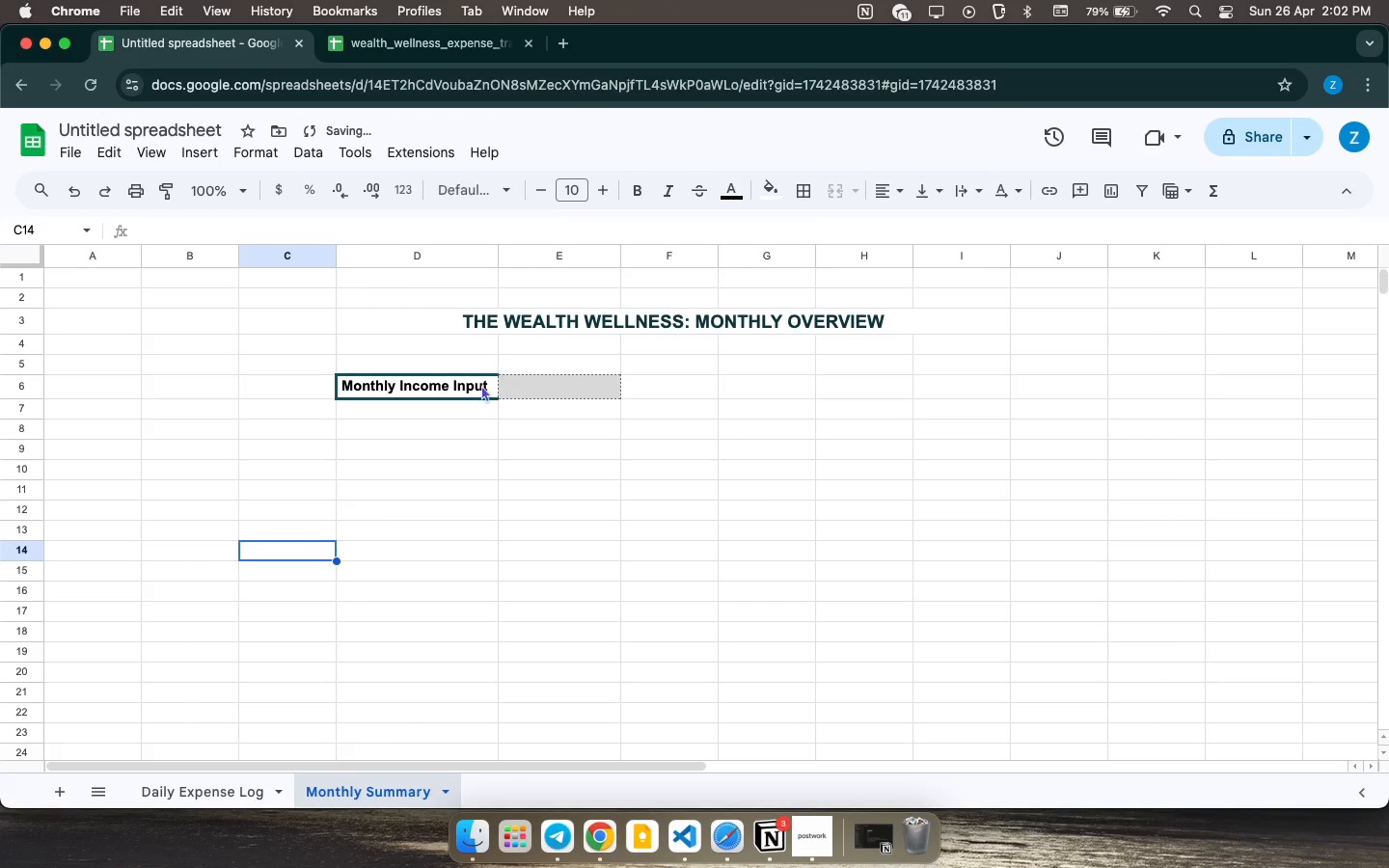 
left_click([468, 397])
 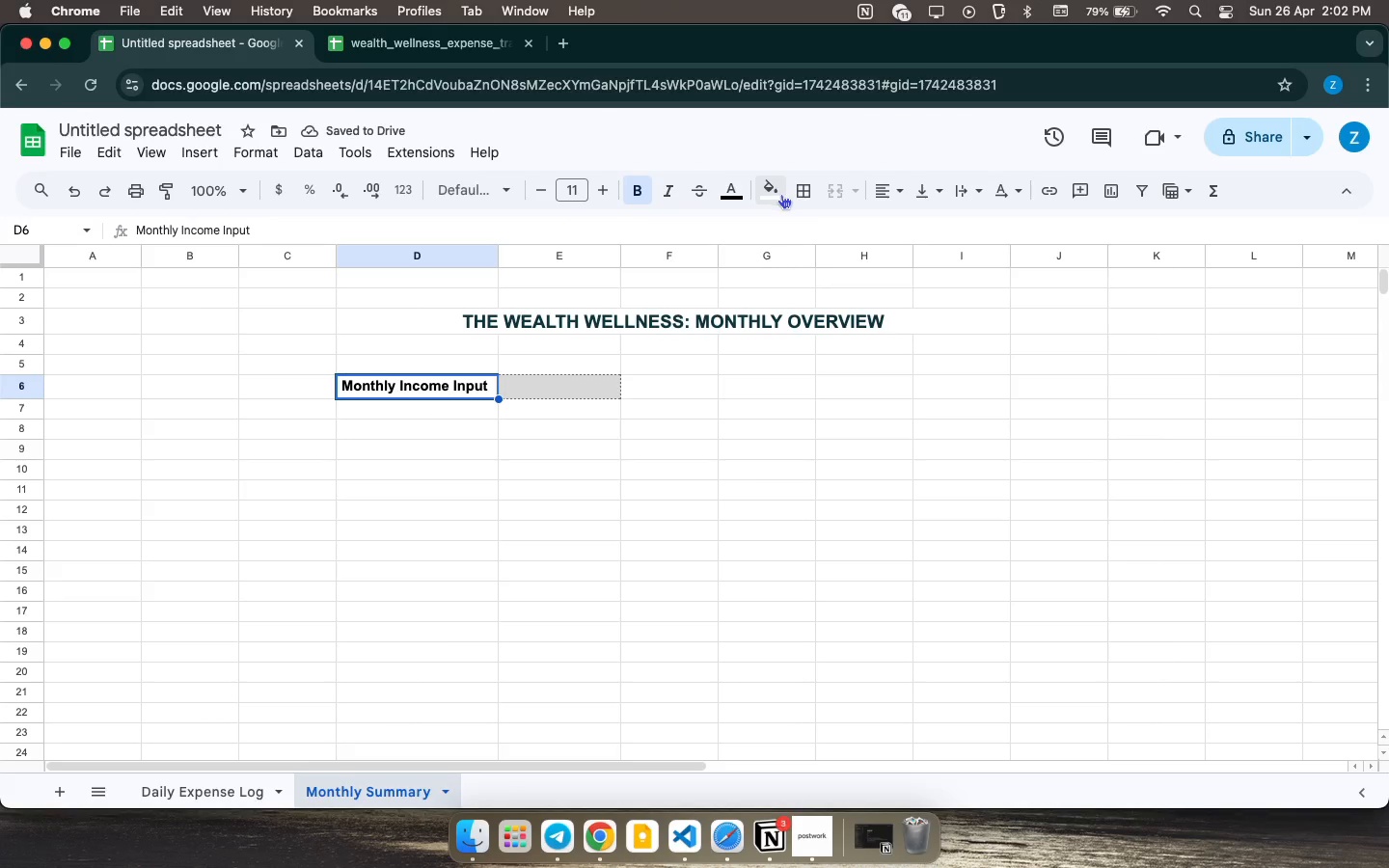 
left_click([796, 192])
 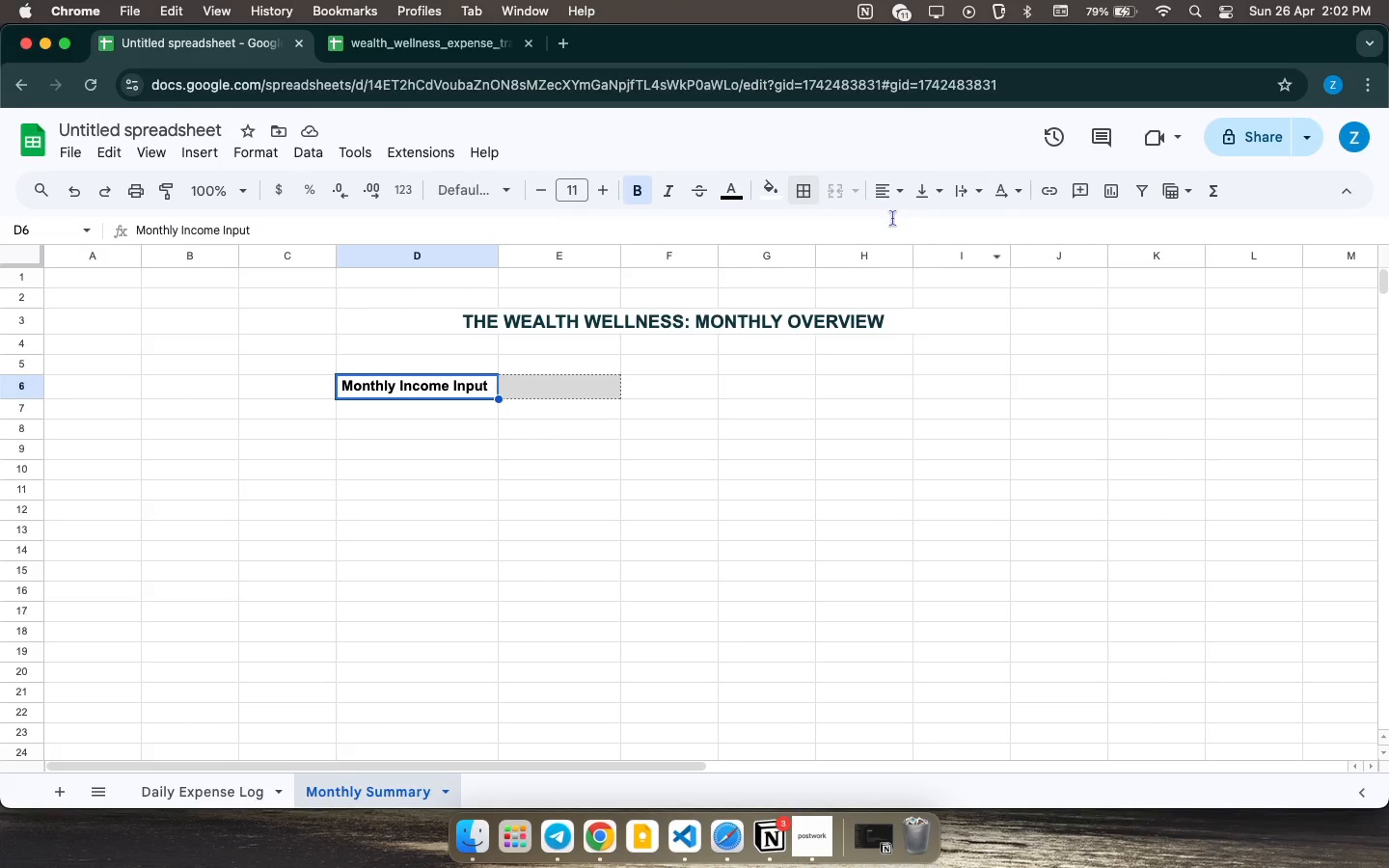 
left_click([886, 193])
 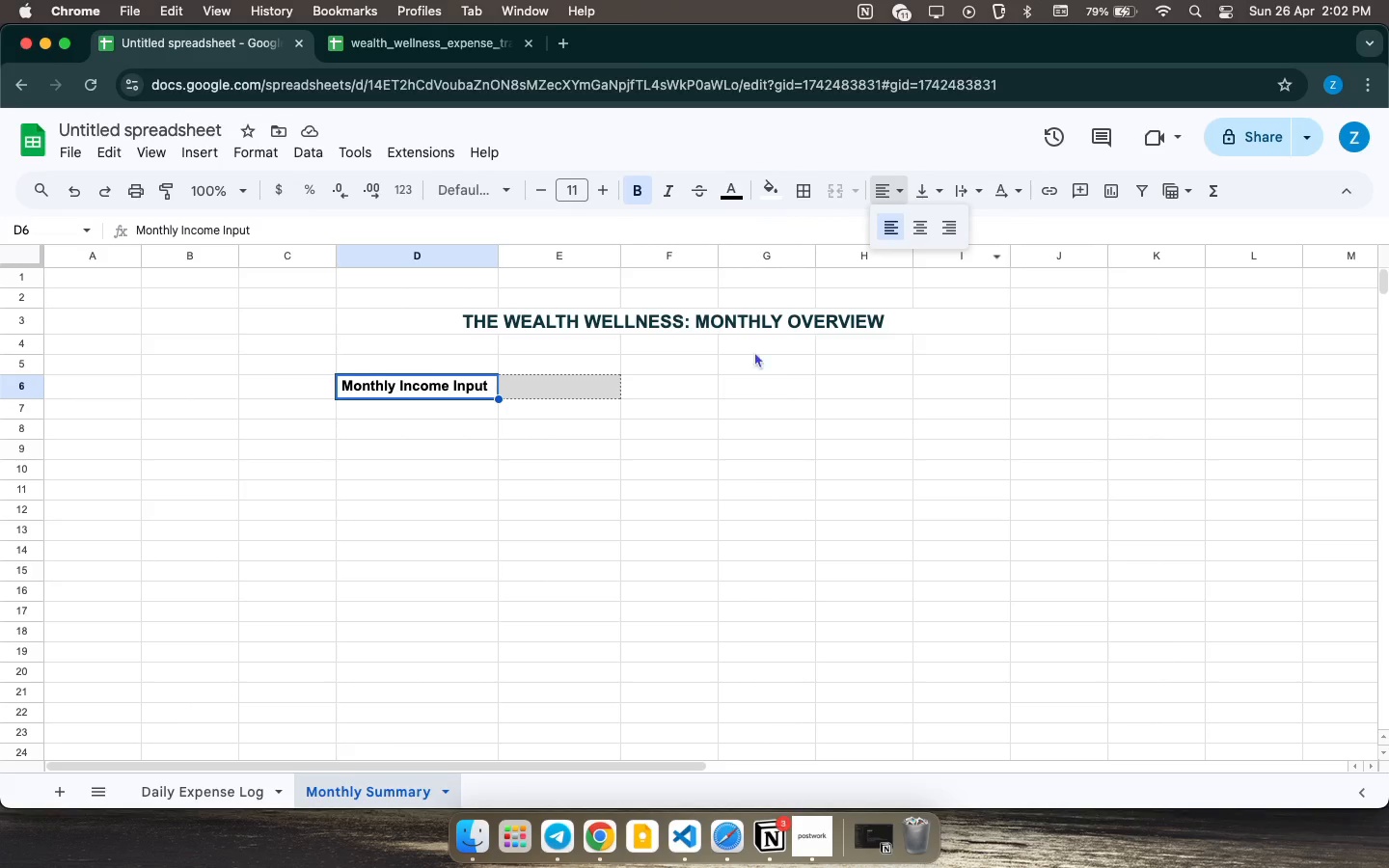 
left_click([802, 199])
 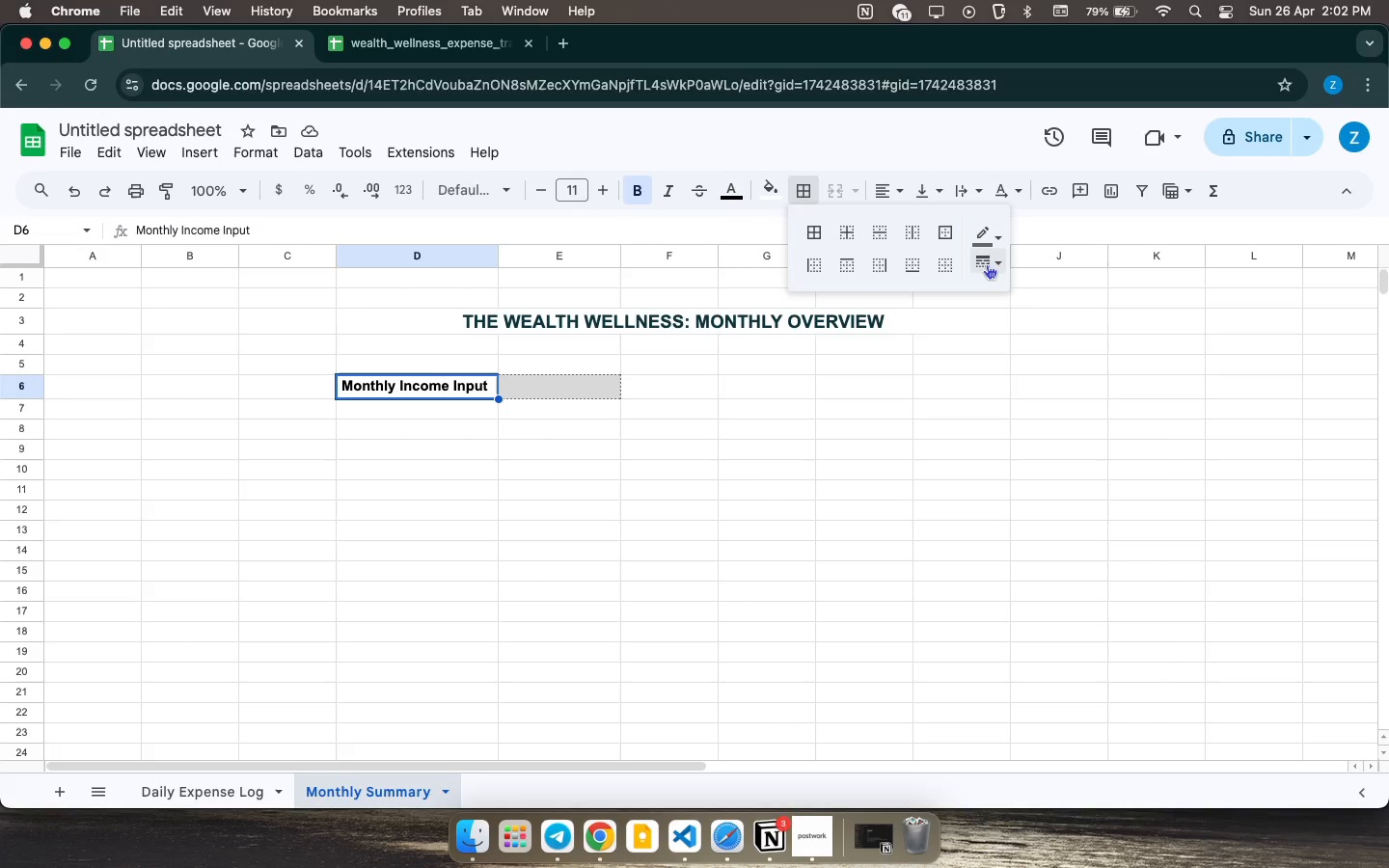 
left_click([996, 260])
 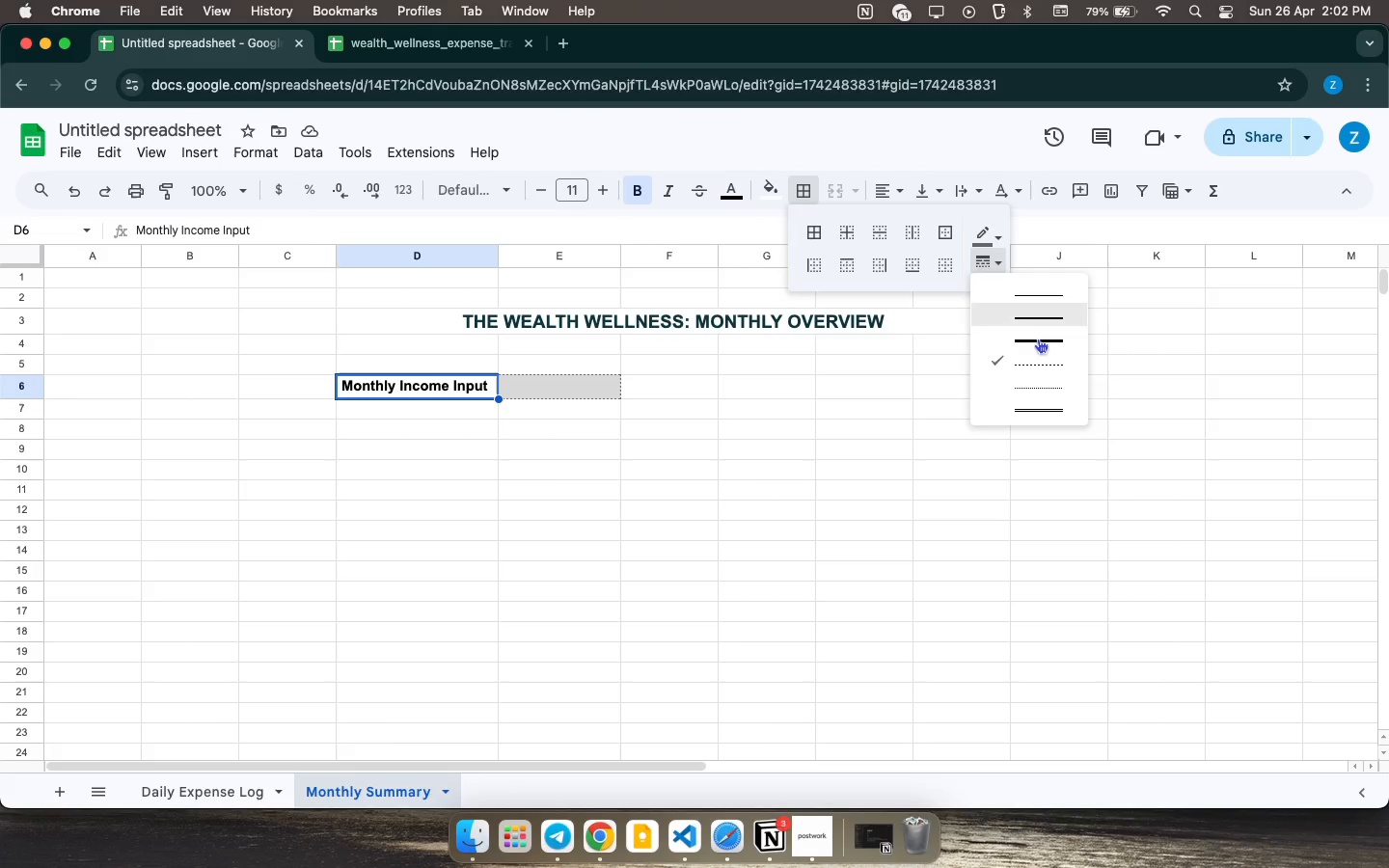 
left_click([1038, 347])
 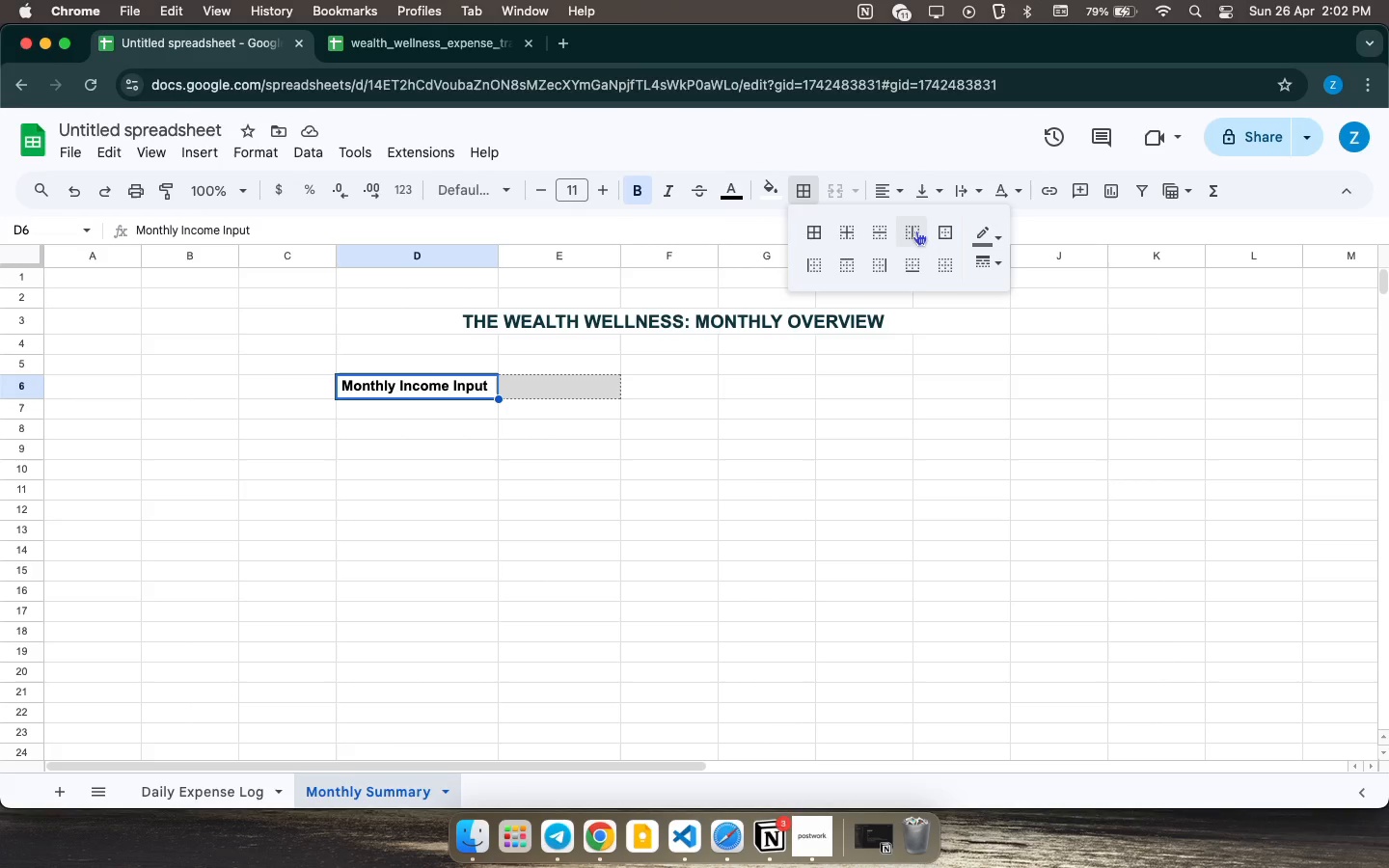 
left_click([882, 263])
 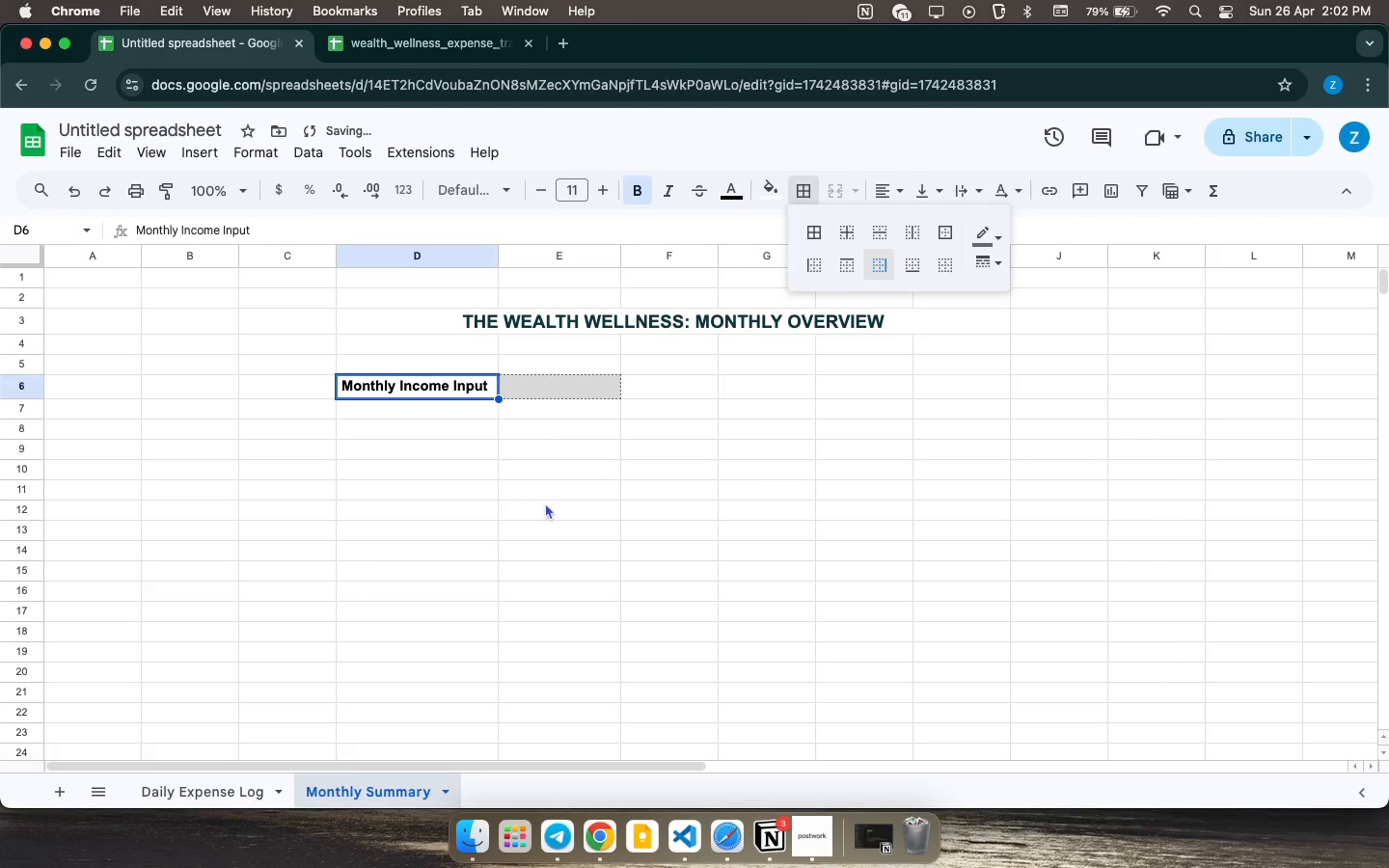 
left_click([545, 502])
 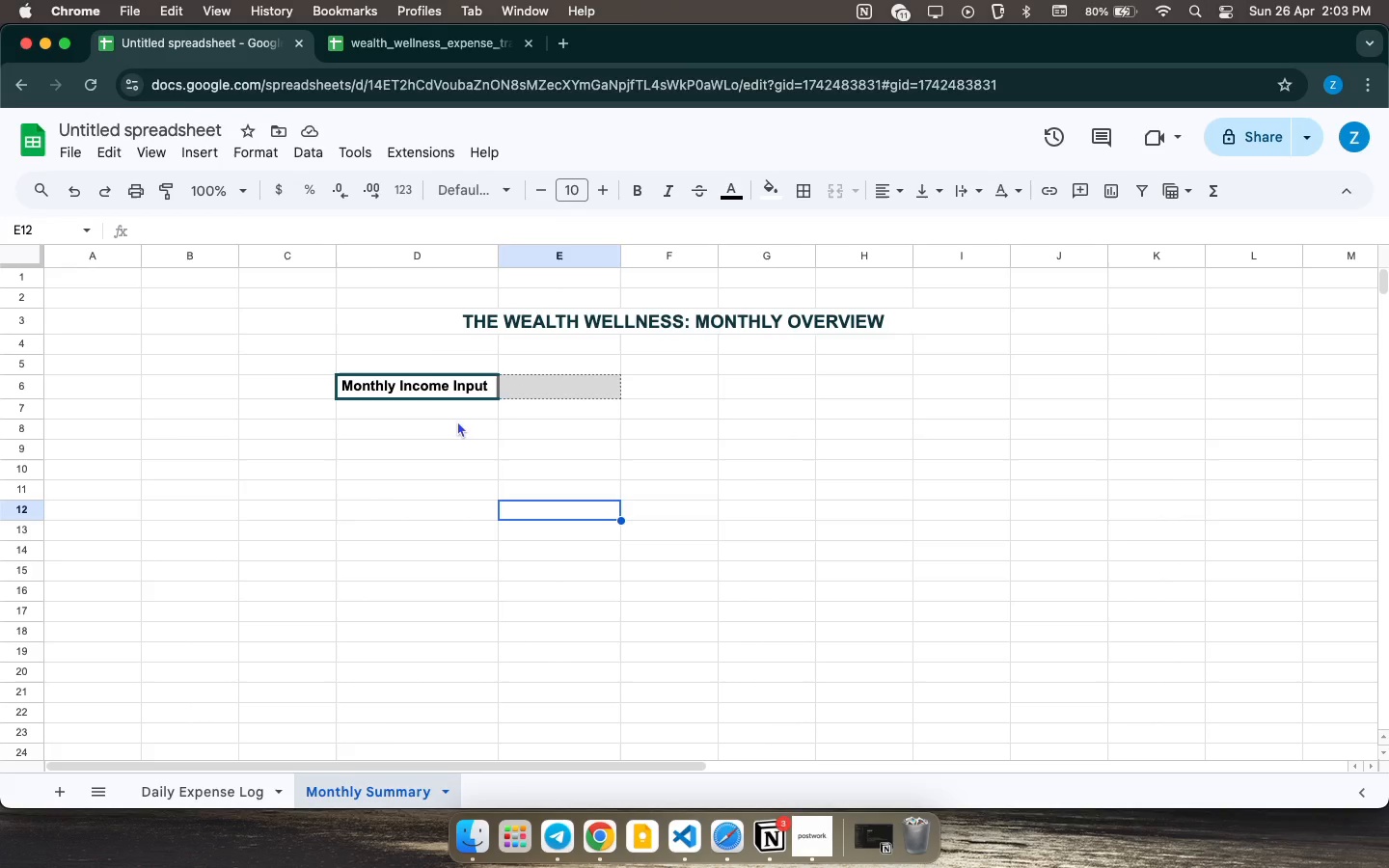 
wait(43.15)
 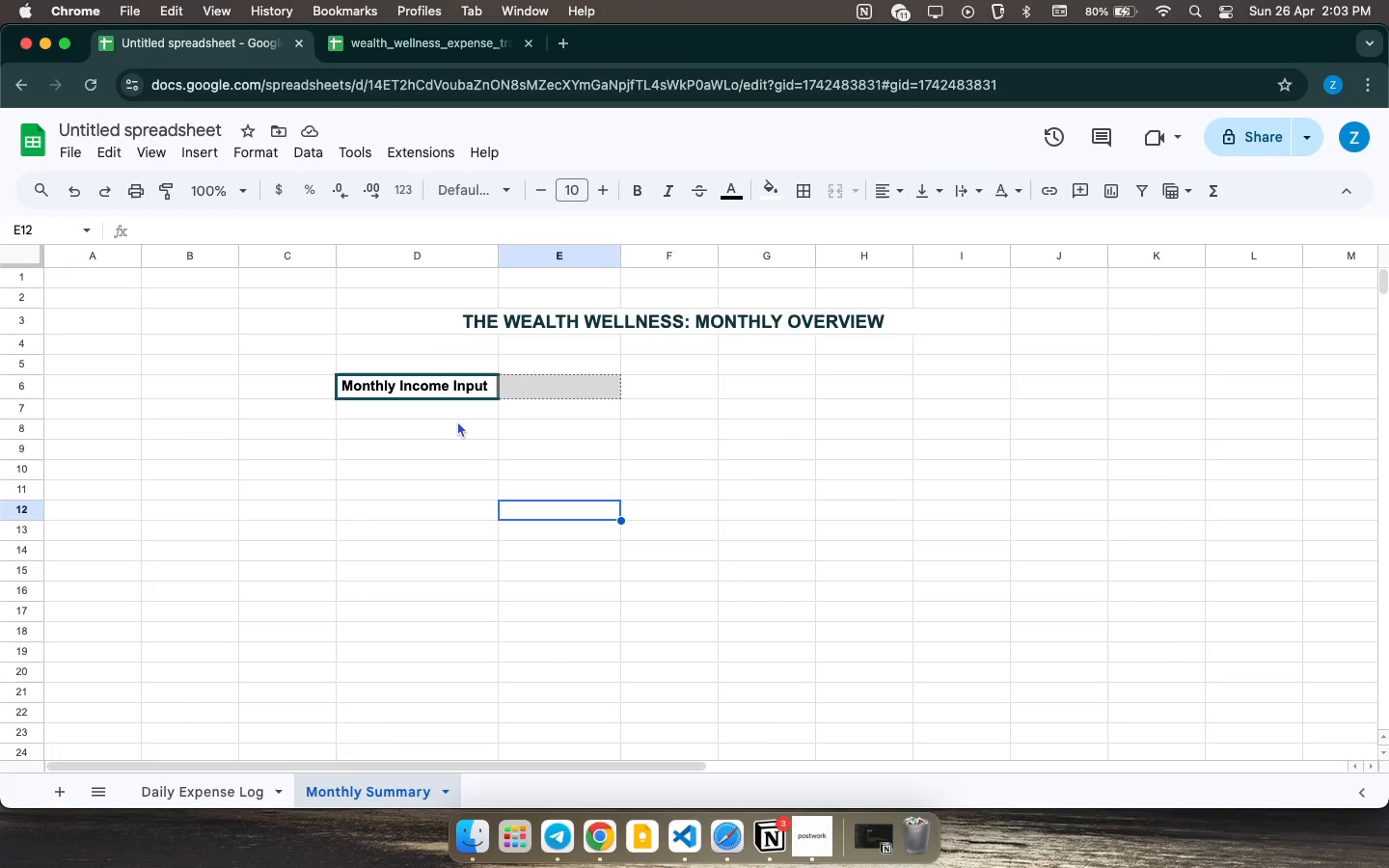 
left_click([395, 432])
 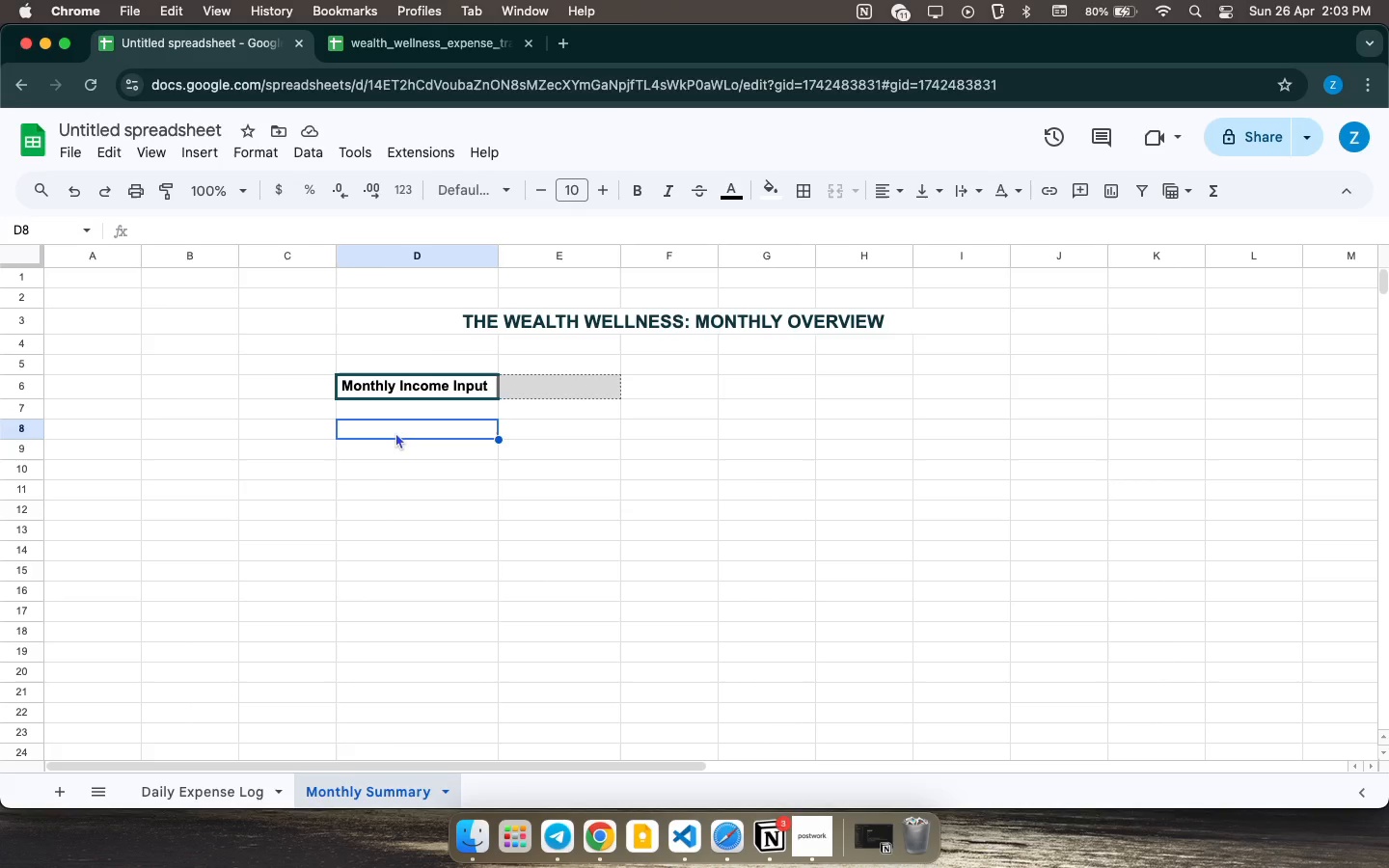 
type(Category )
 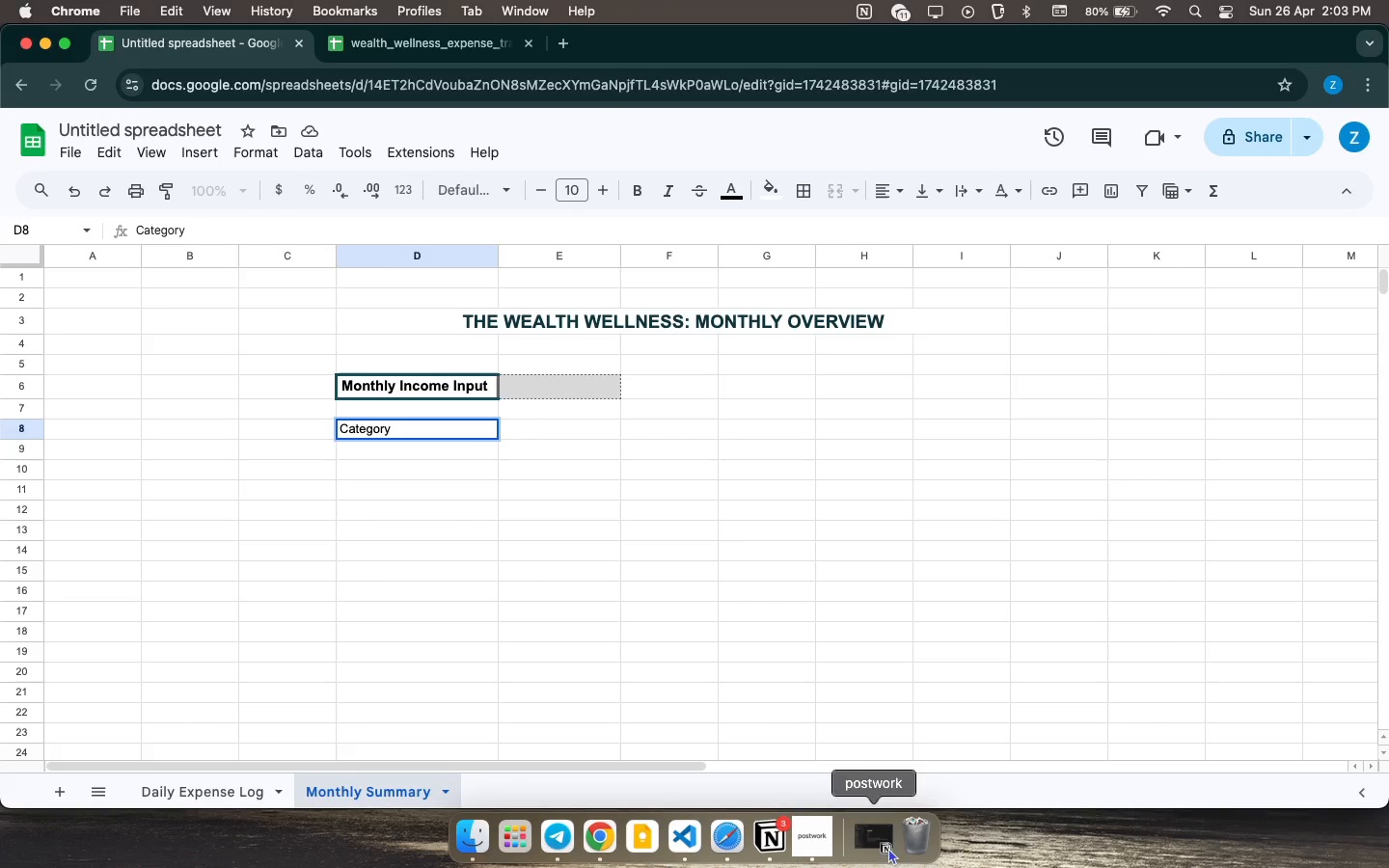 
left_click([820, 836])